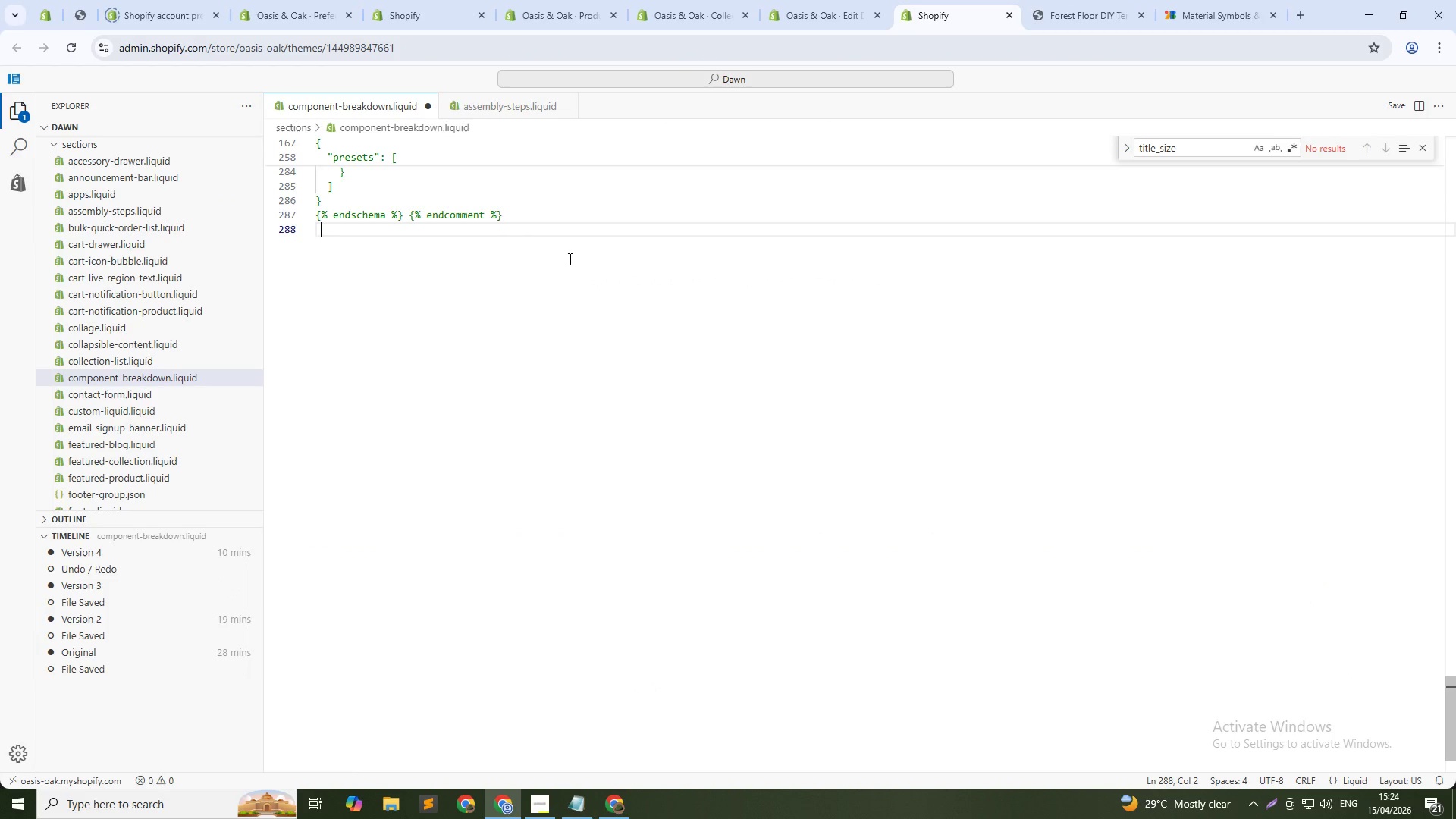 
key(Enter)
 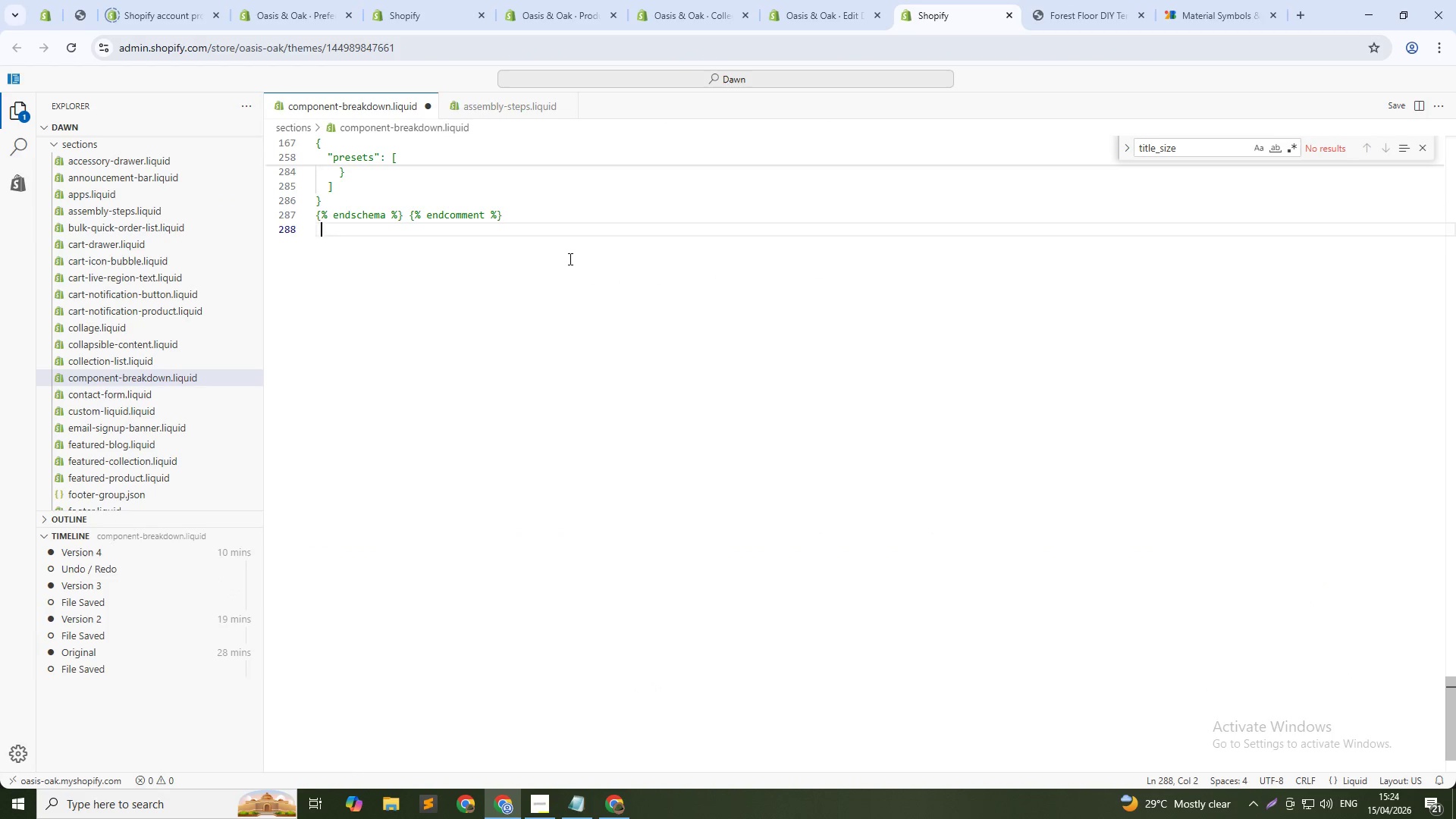 
key(Enter)
 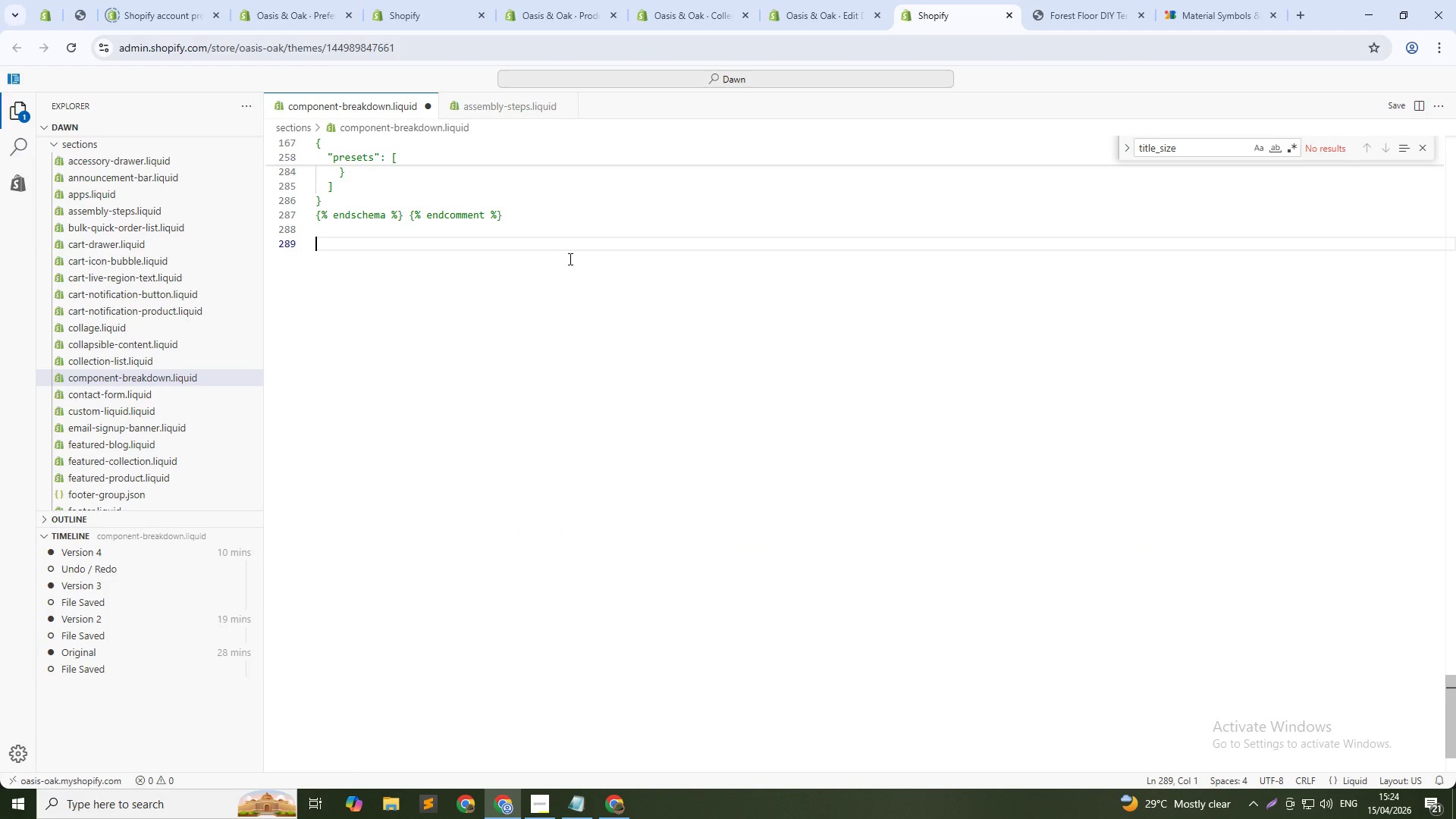 
key(Control+V)
 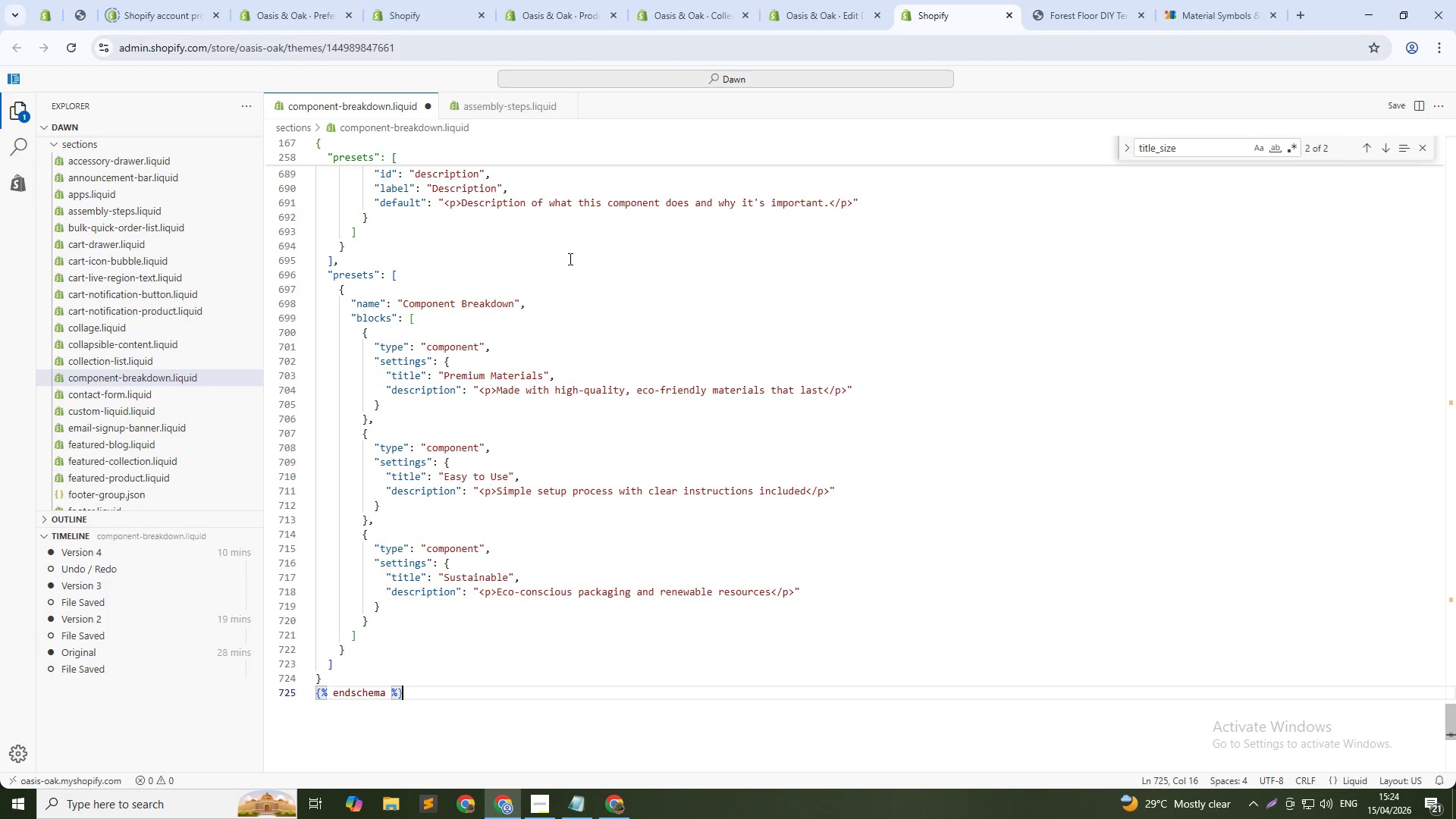 
key(Control+S)
 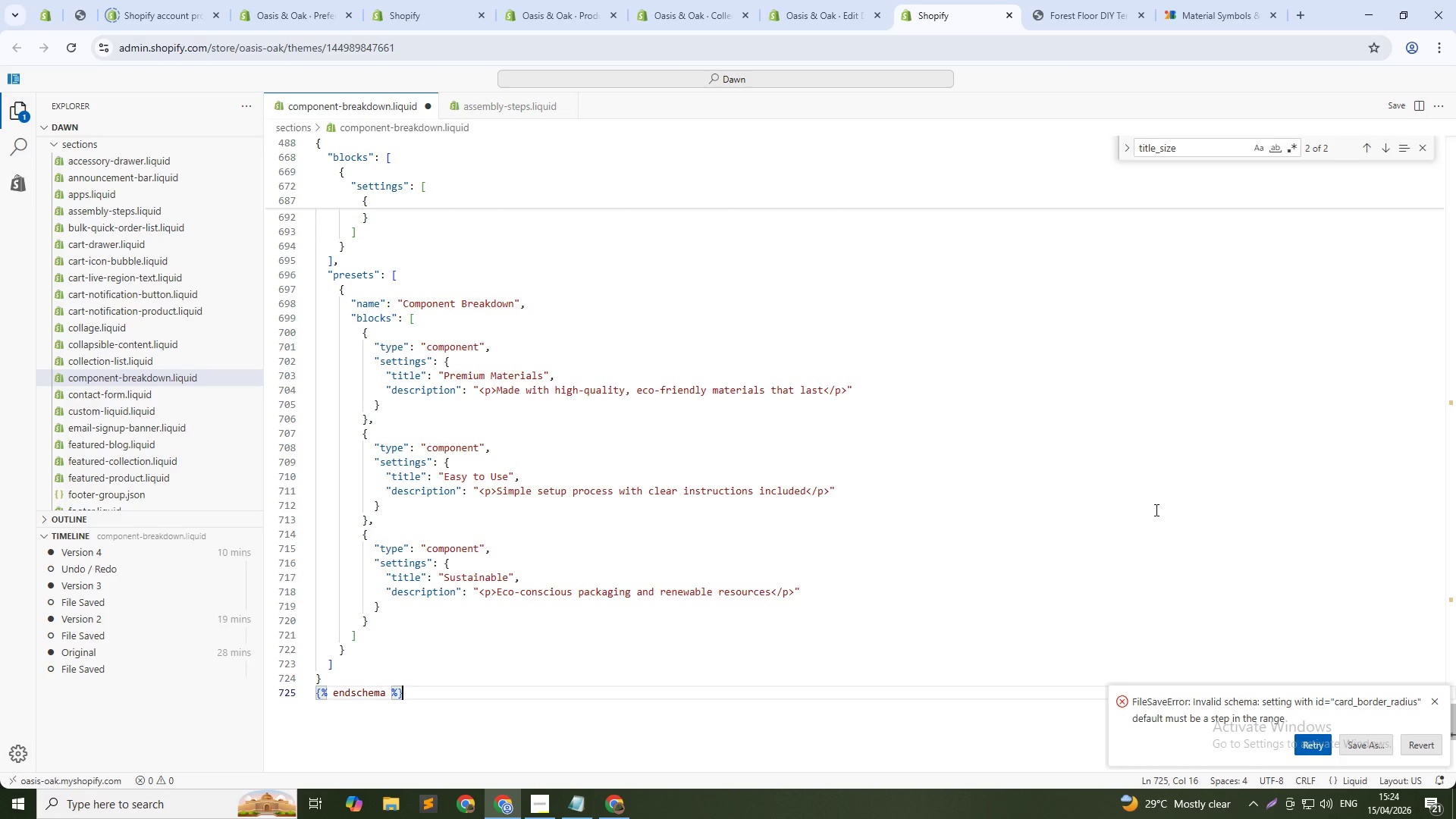 
wait(5.34)
 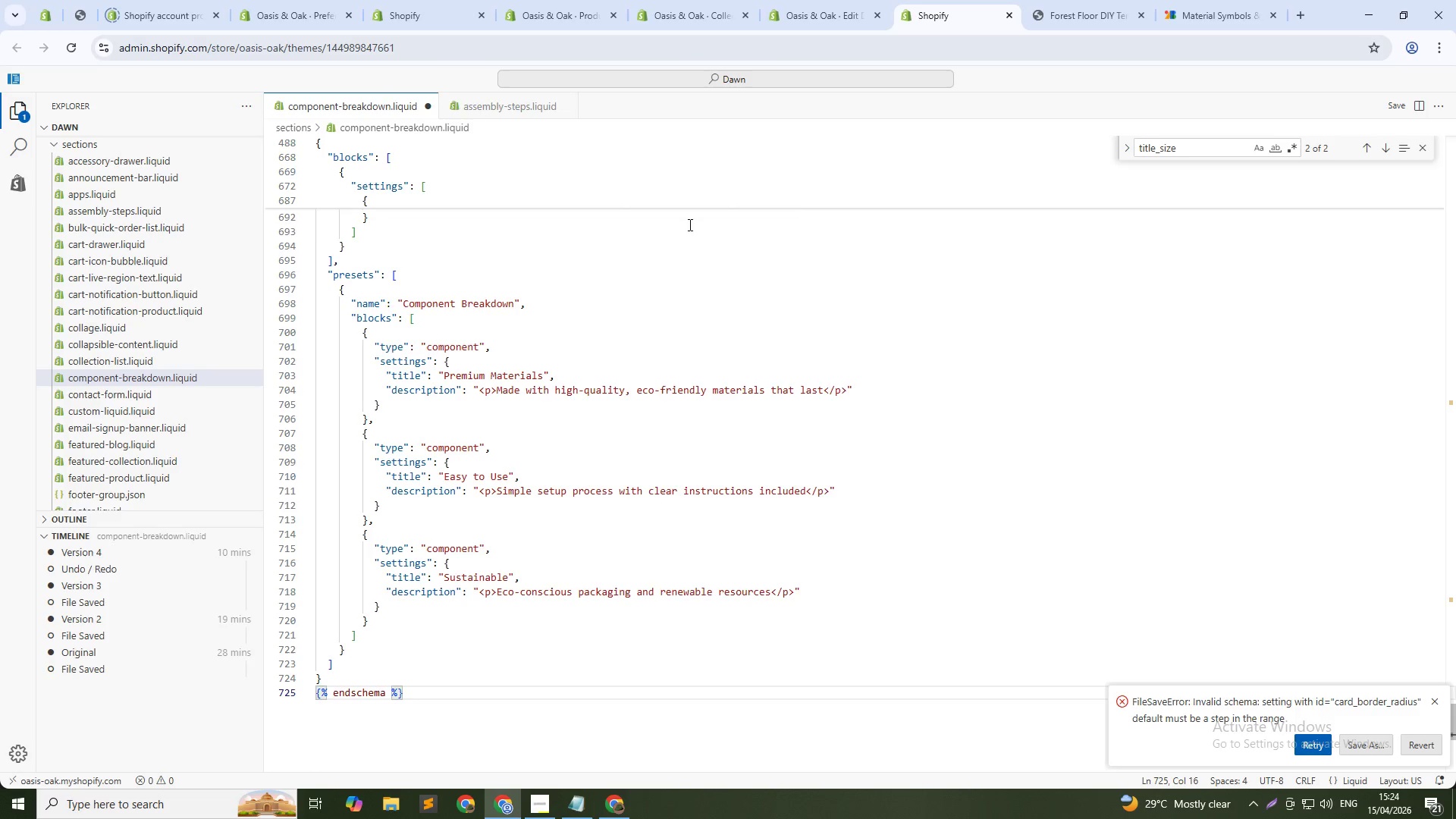 
scroll: coordinate [553, 477], scroll_direction: up, amount: 26.0
 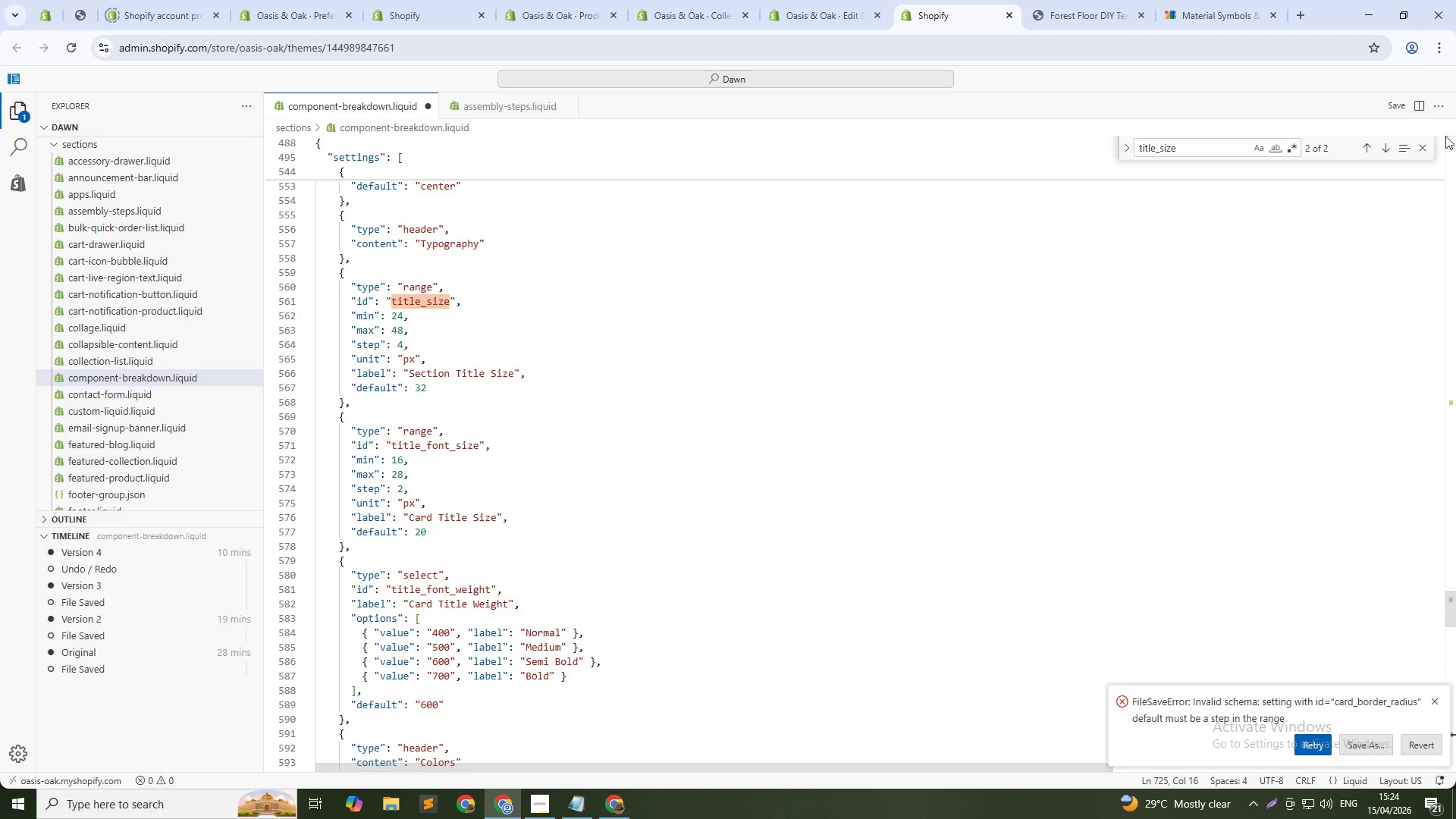 
left_click_drag(start_coordinate=[1335, 701], to_coordinate=[1417, 704])
 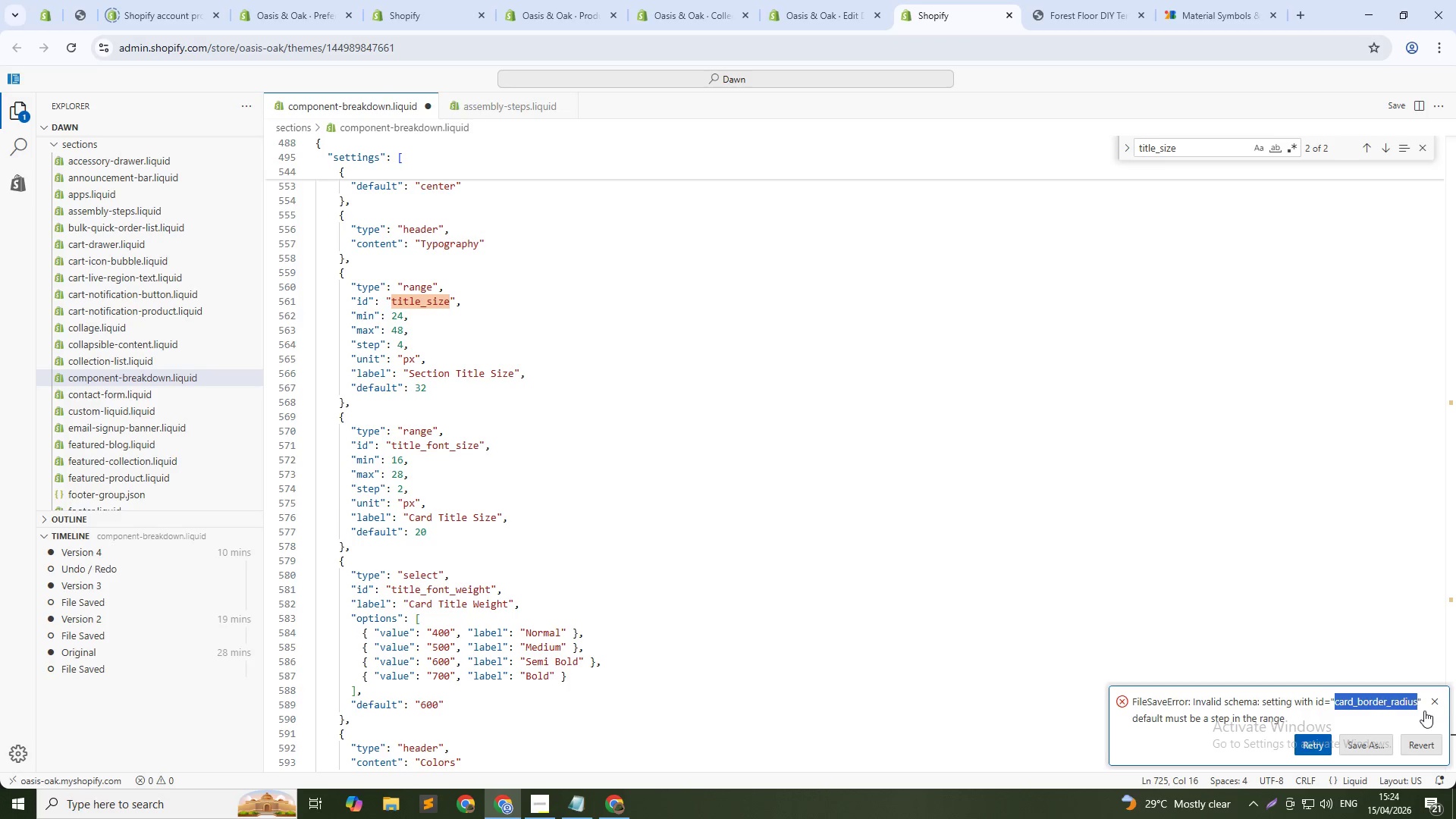 
key(Control+C)
 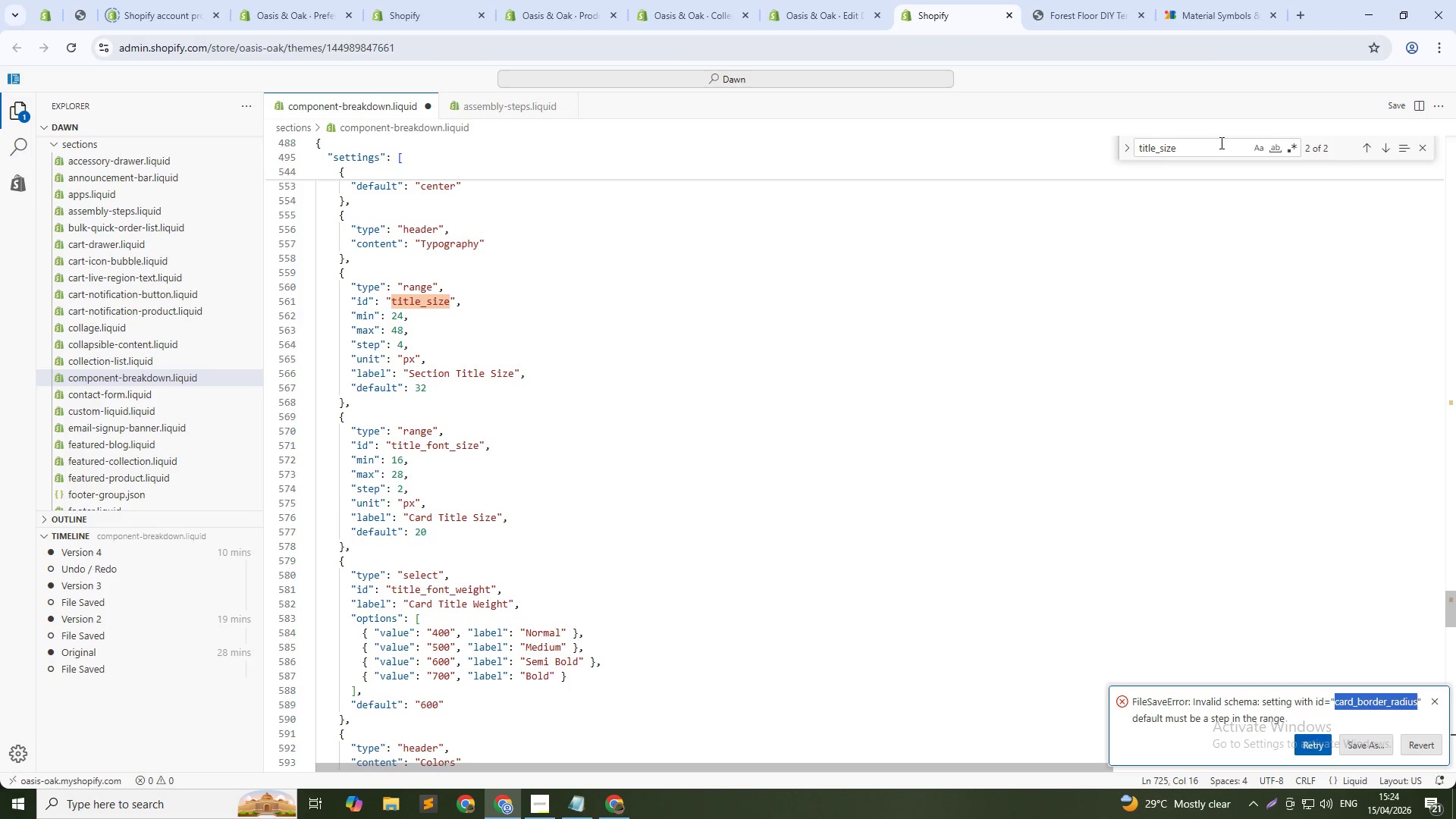 
left_click([1215, 148])
 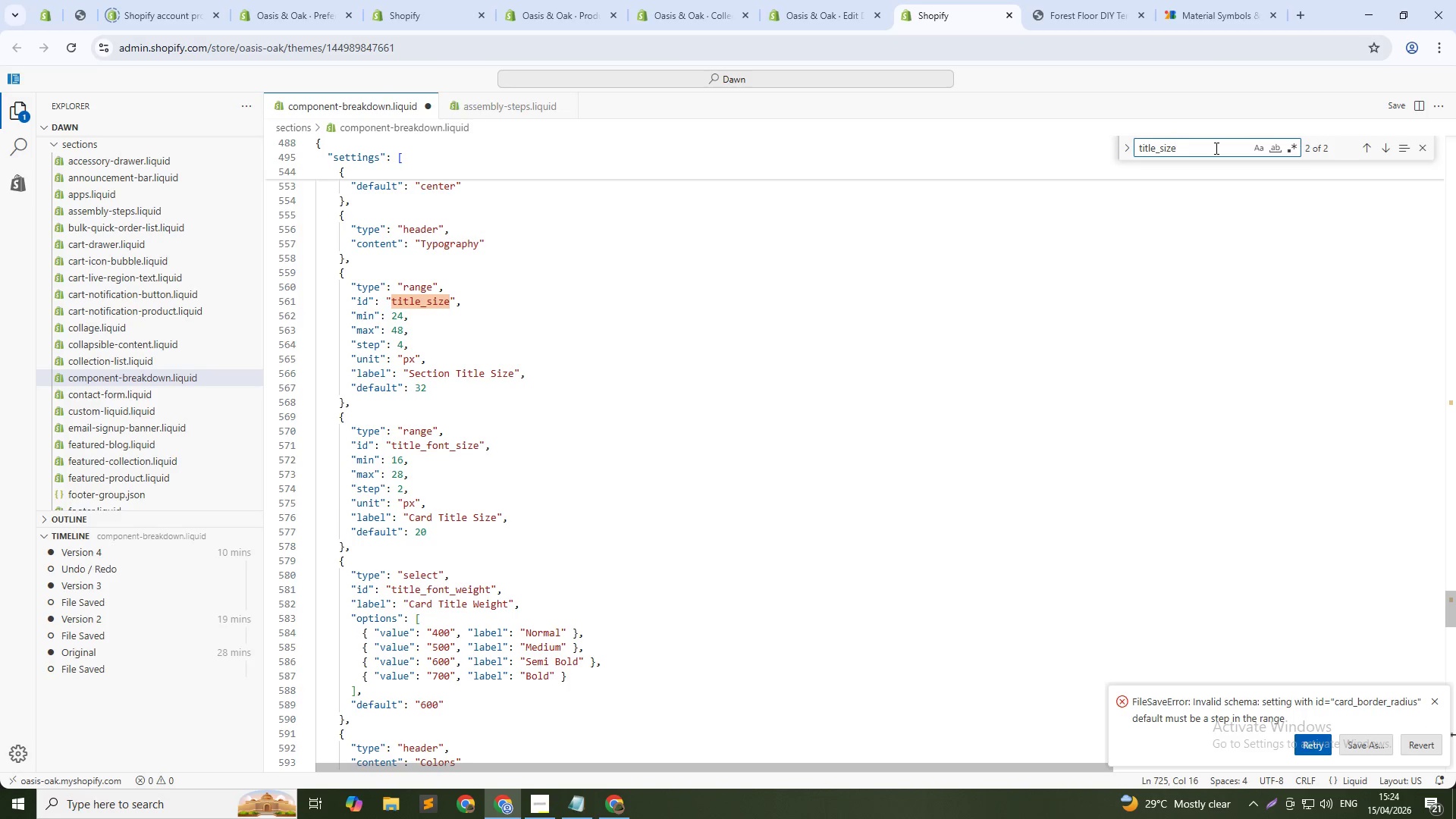 
double_click([1215, 148])
 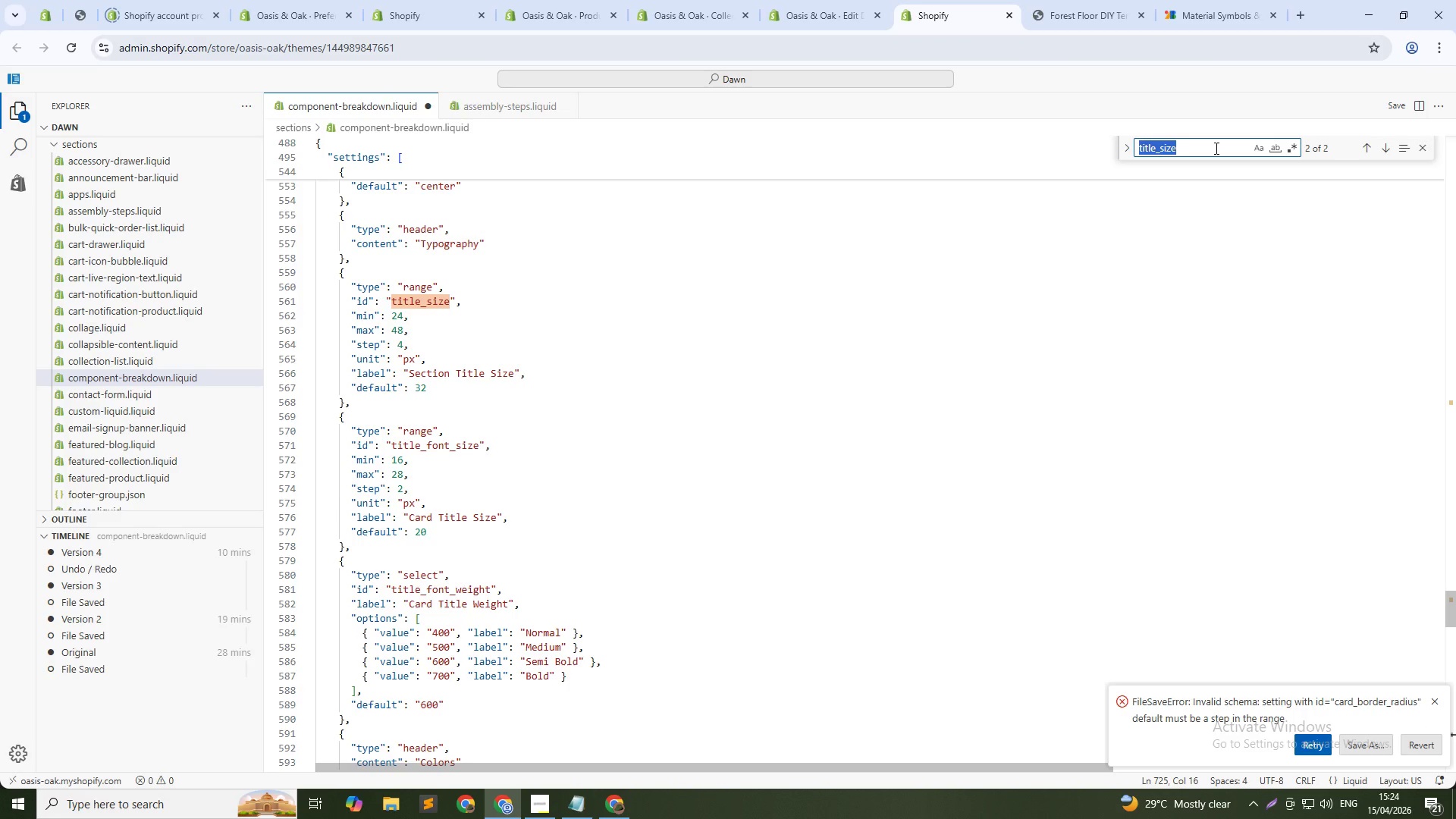 
key(Control+V)
 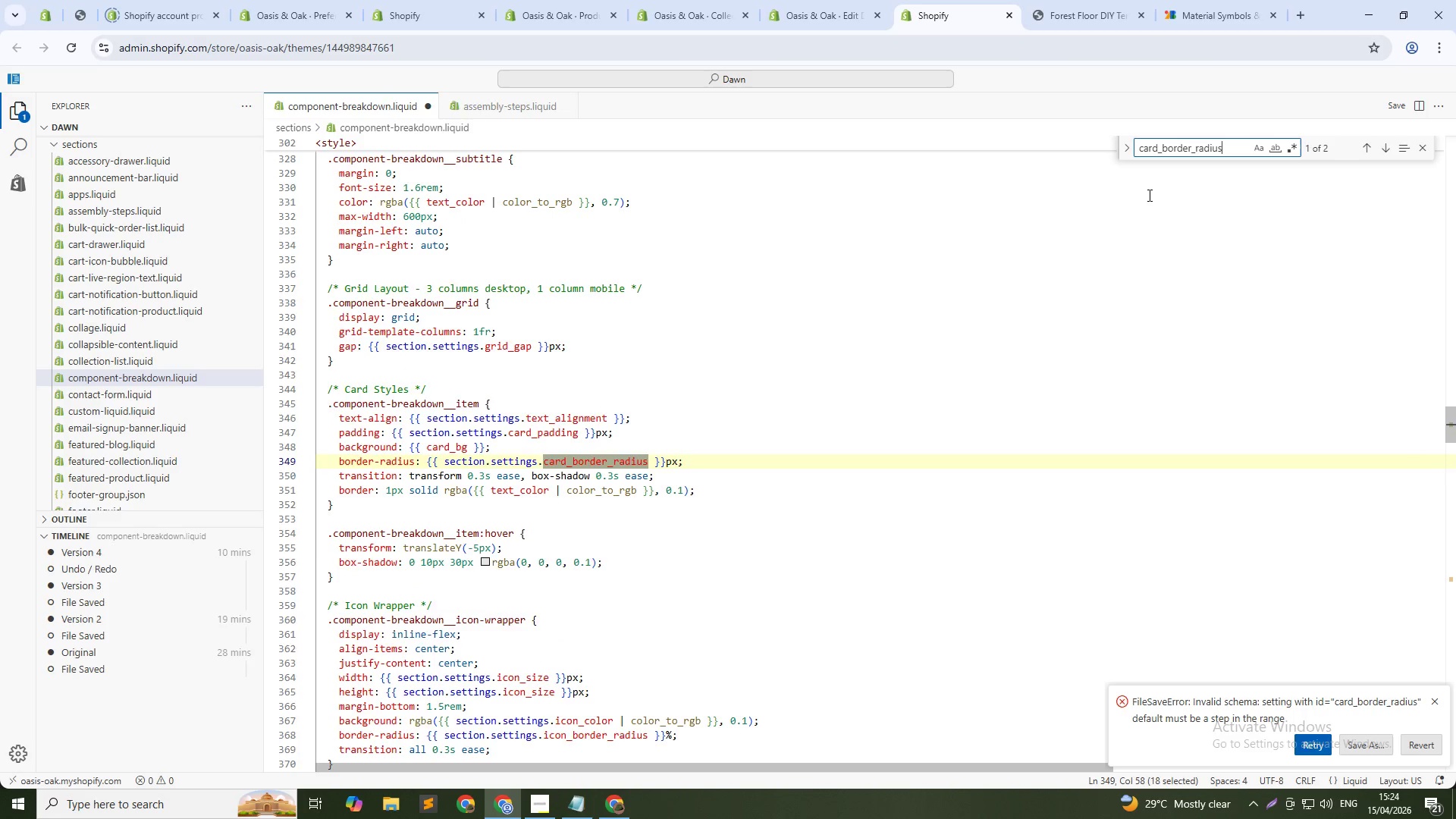 
key(NumpadEnter)
 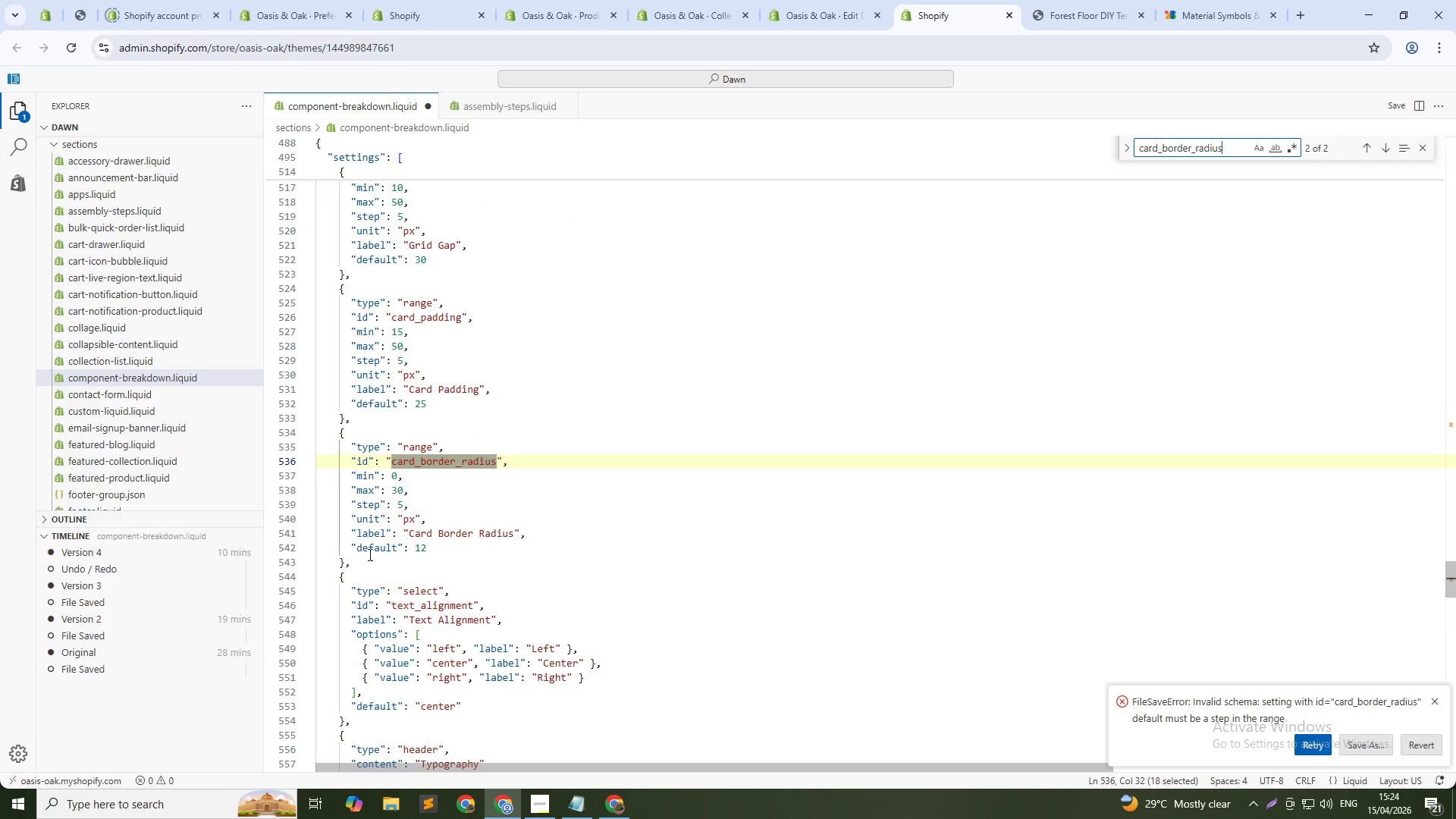 
left_click([425, 551])
 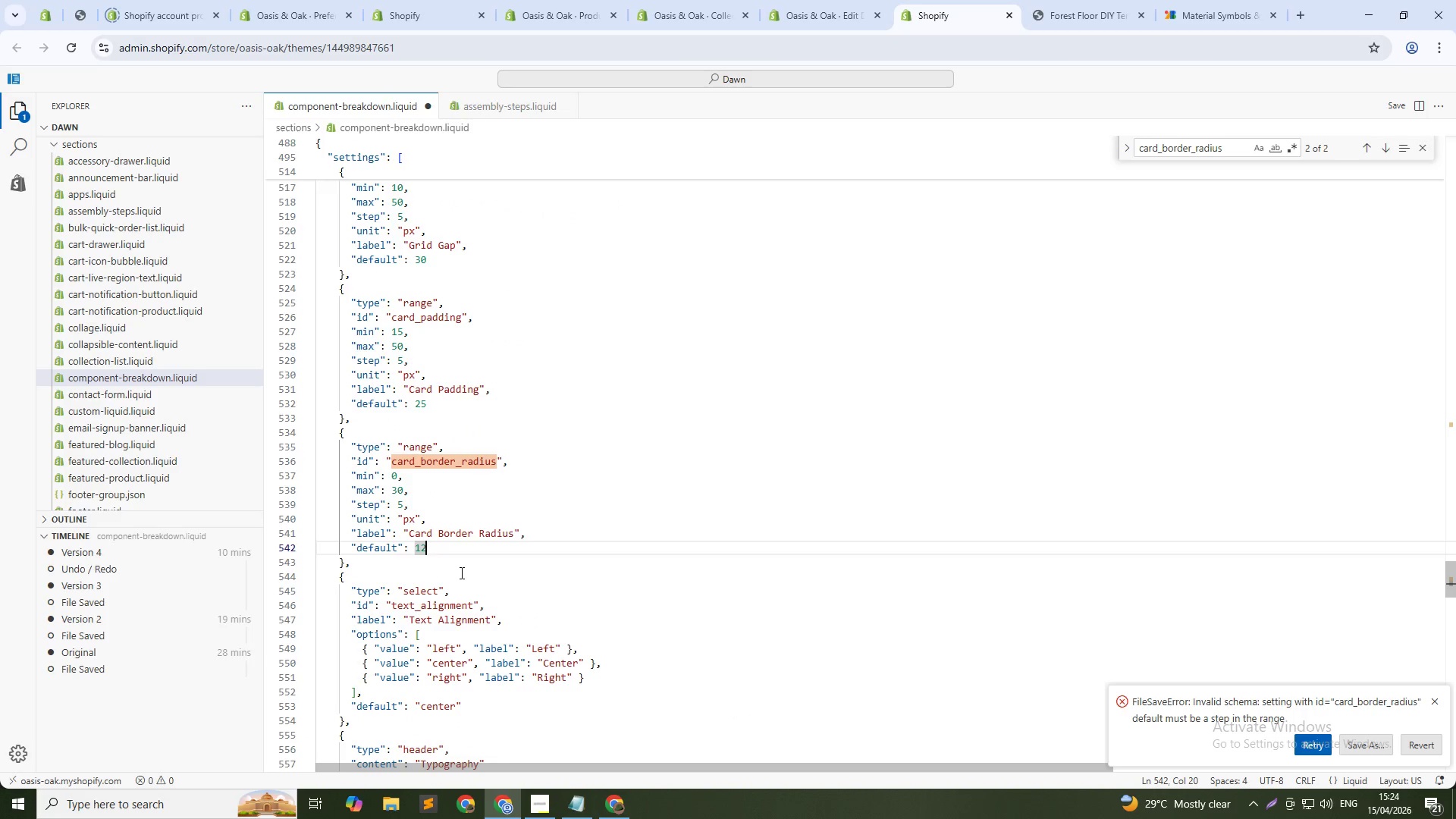 
key(Backspace)
 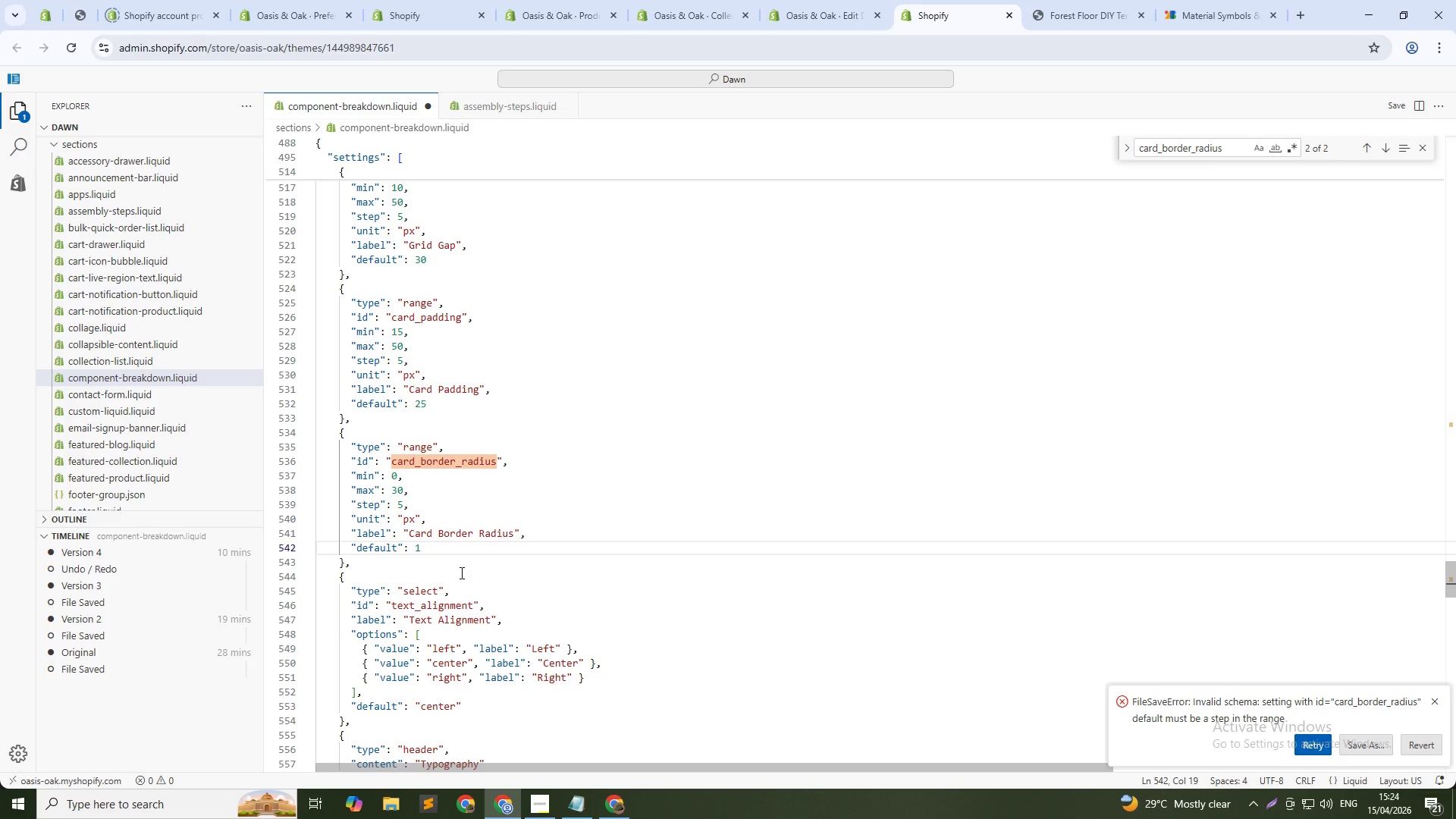 
key(Backspace)
 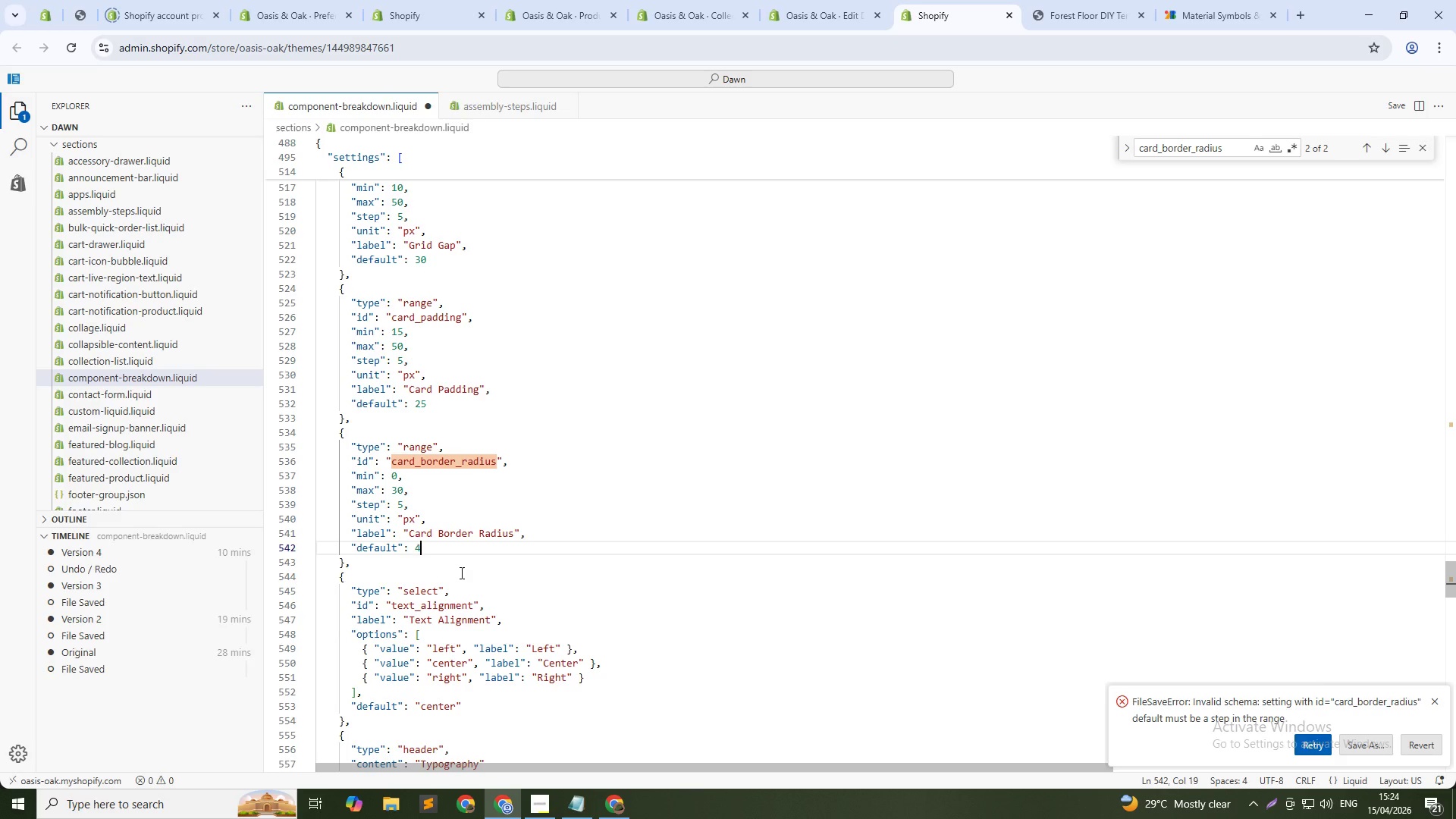 
key(Numpad4)
 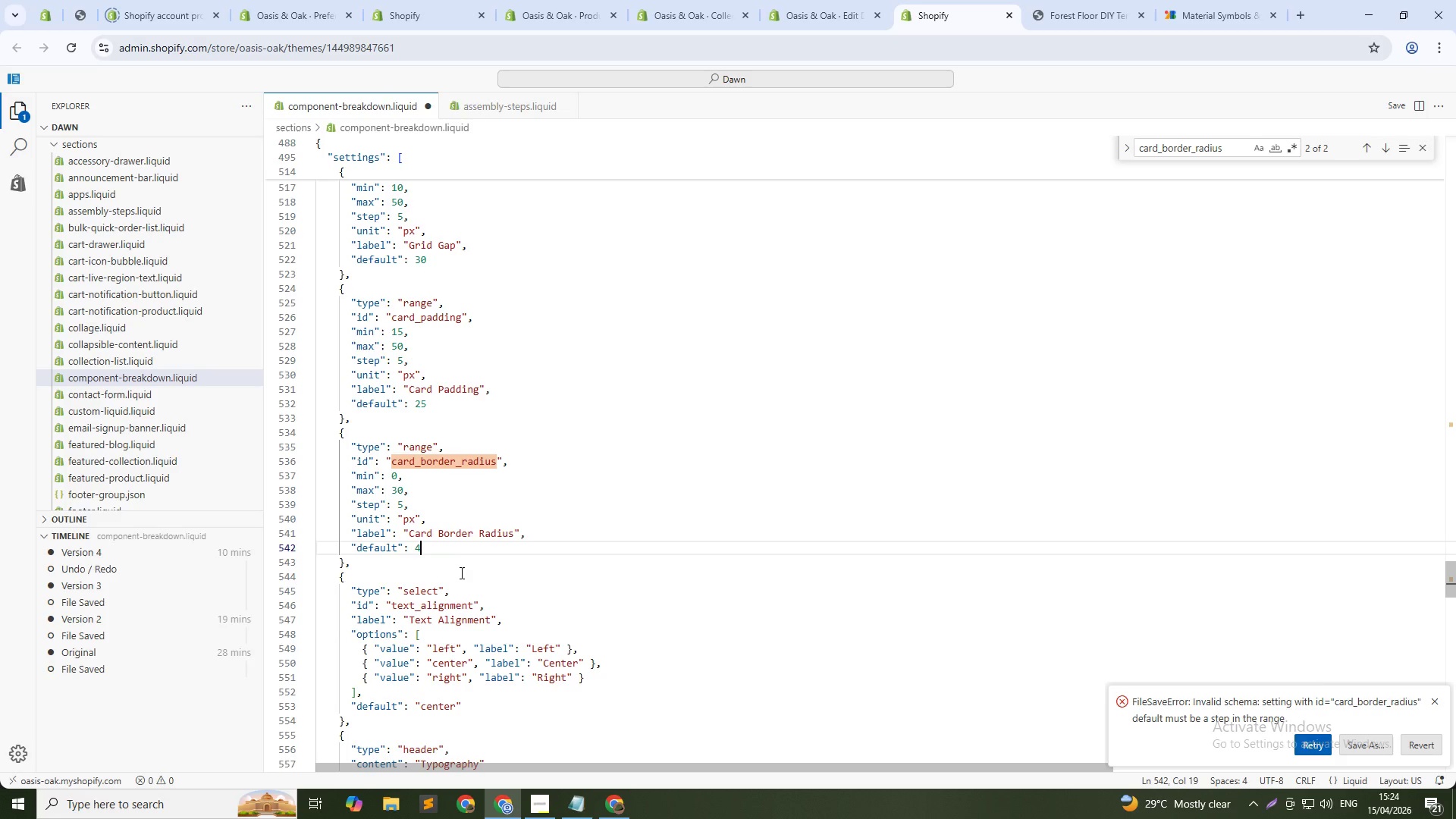 
key(Control+S)
 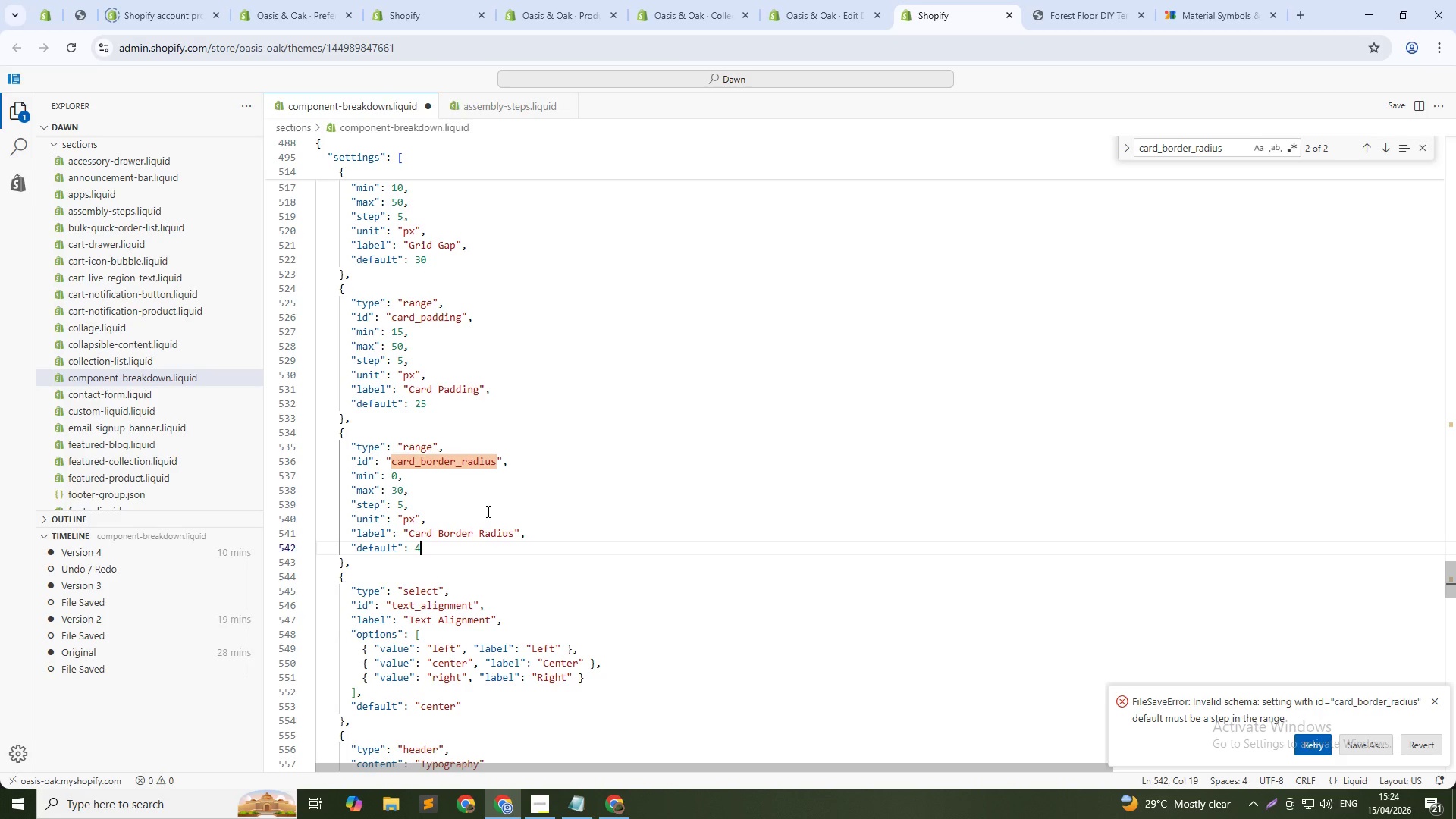 
wait(9.34)
 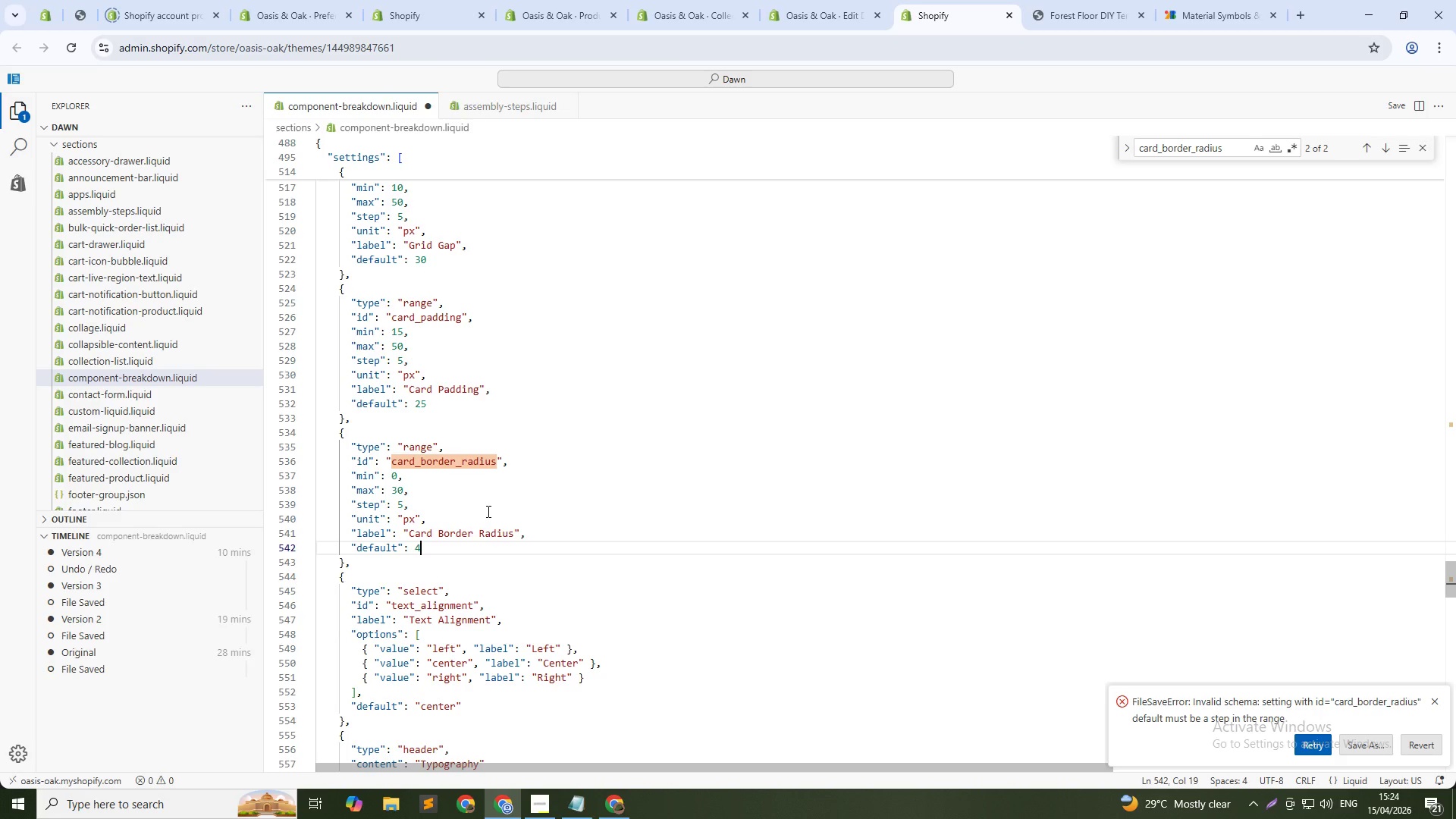 
key(Backspace)
 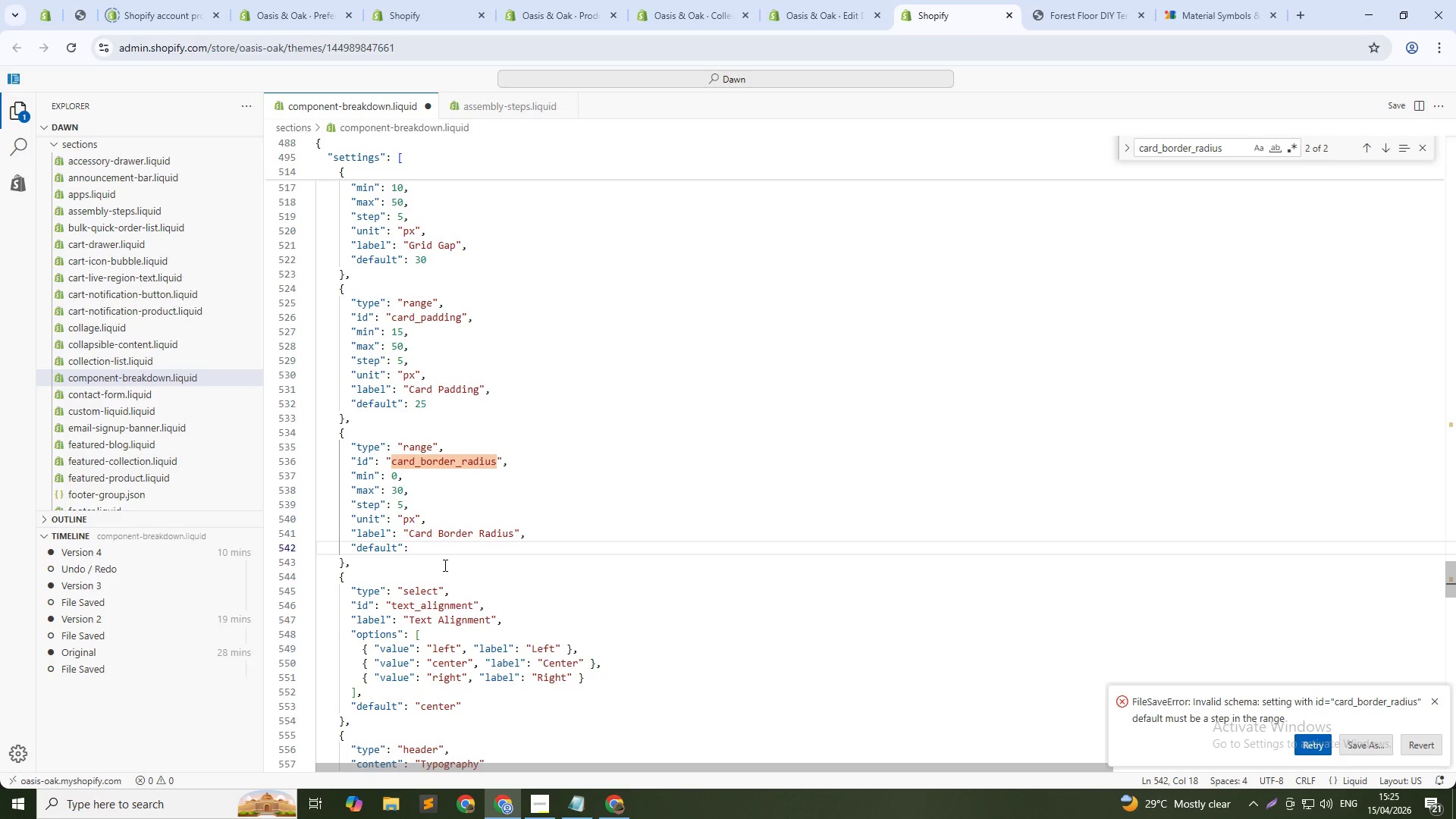 
key(Numpad5)
 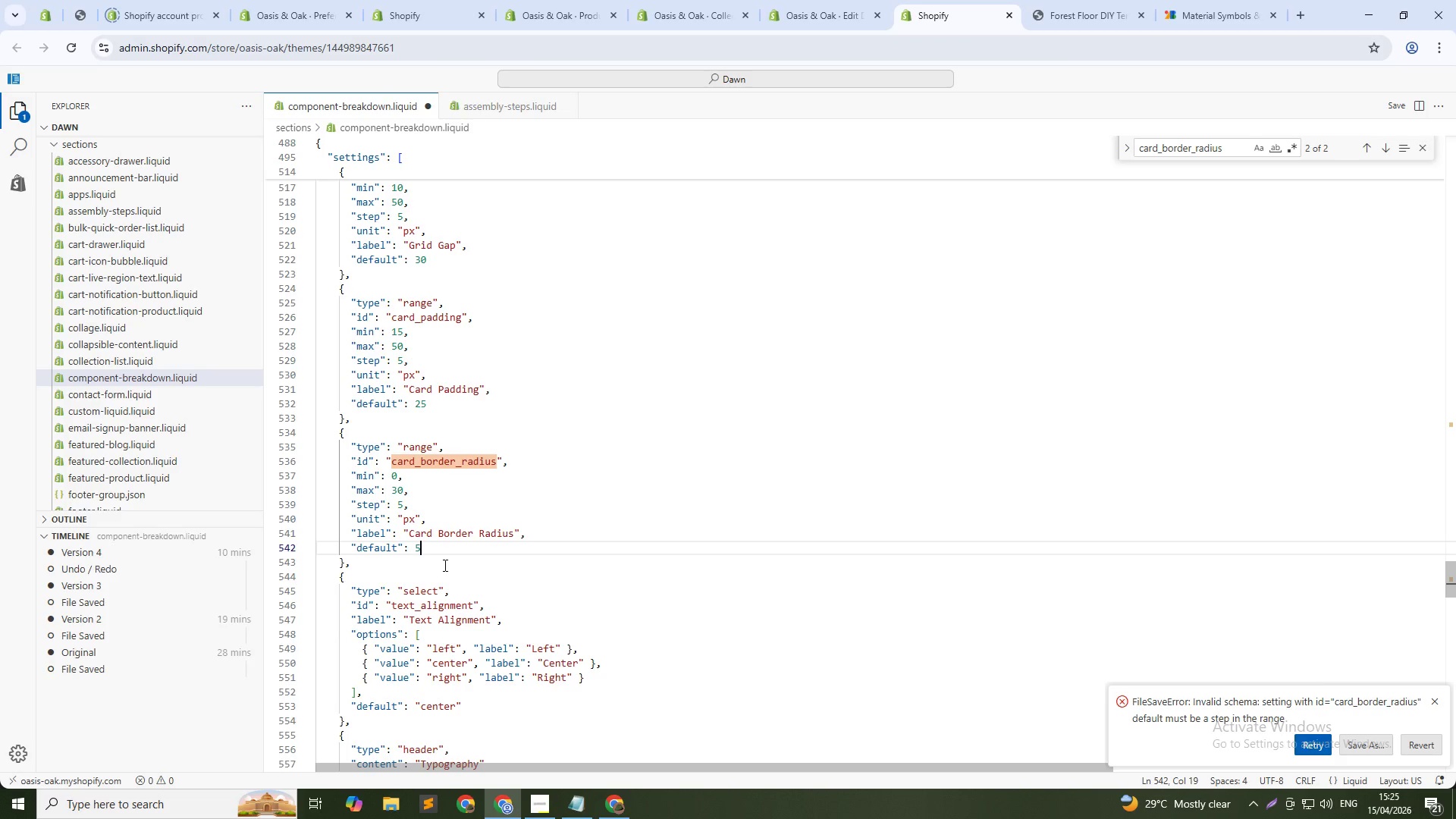 
key(Control+ControlLeft)
 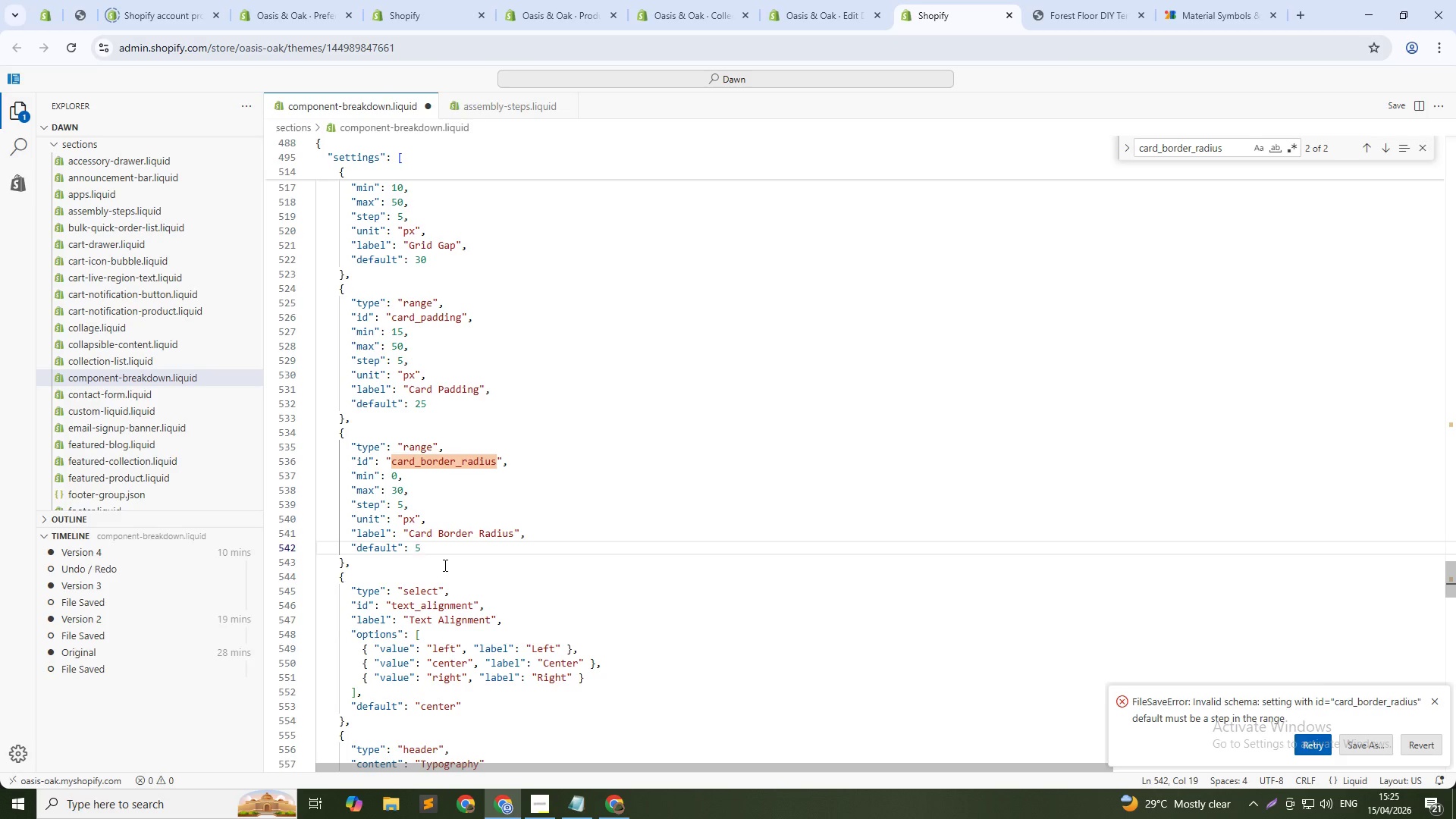 
key(Control+S)
 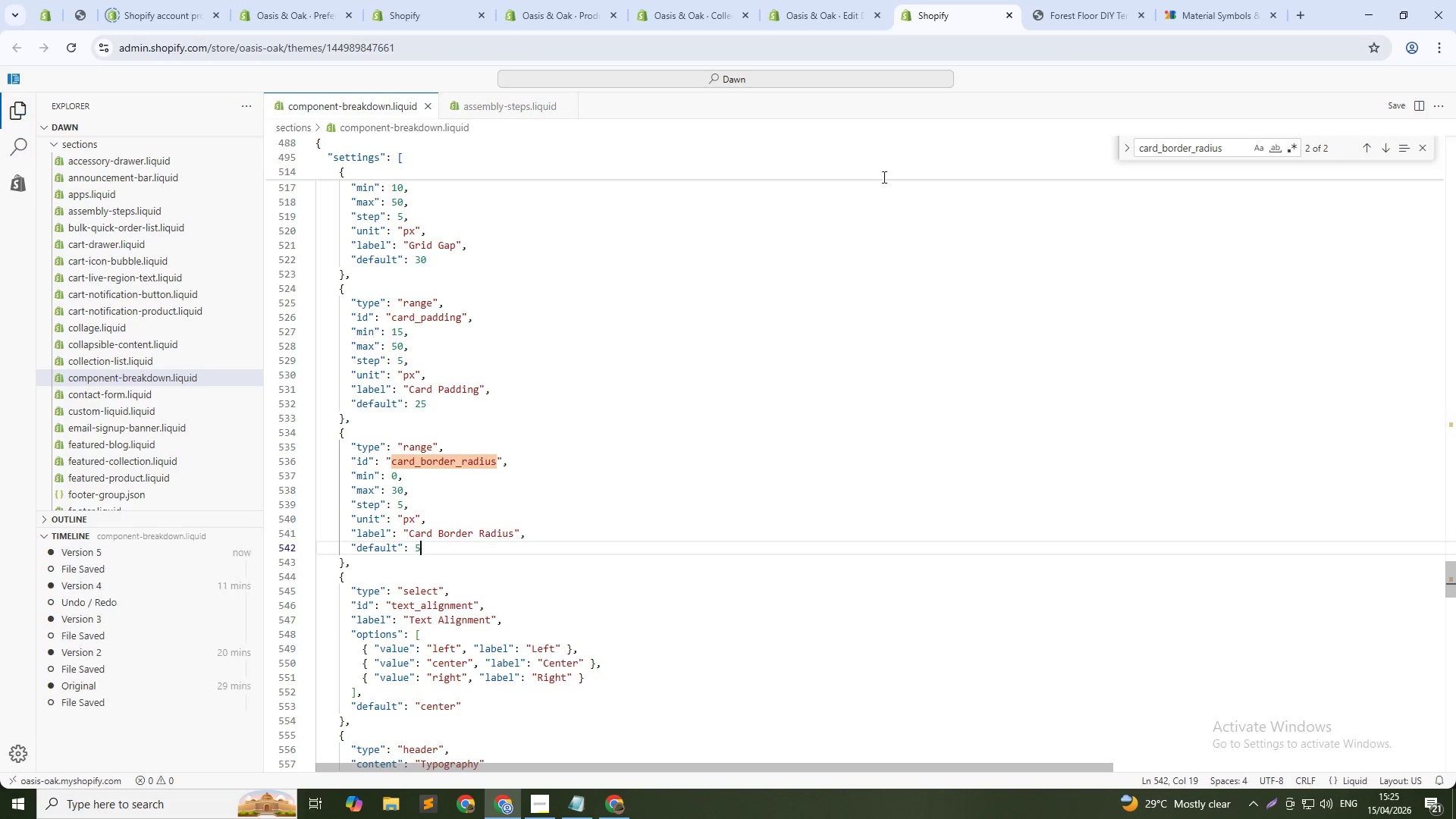 
left_click([1097, 0])
 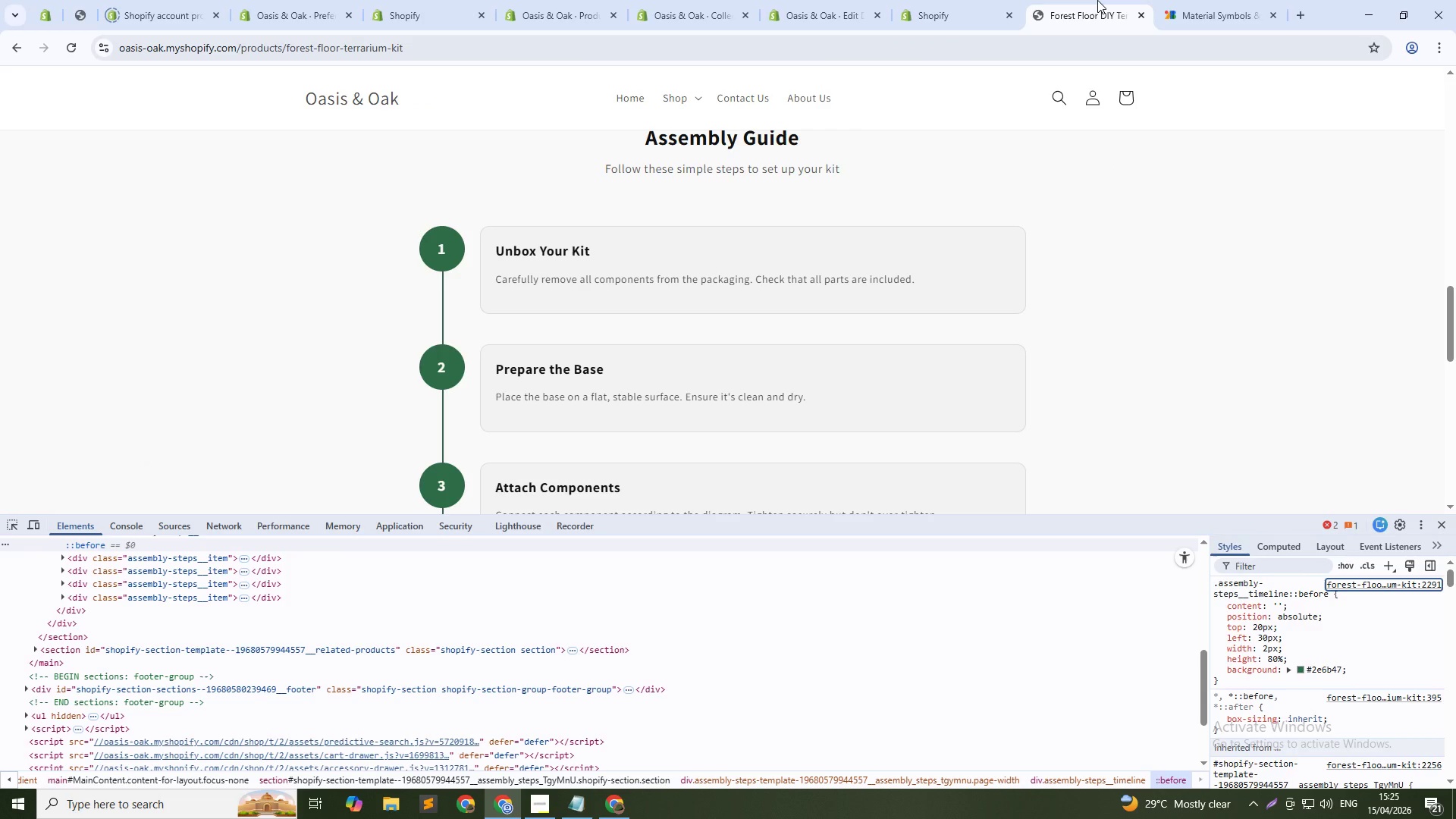 
key(Control+Shift+R)
 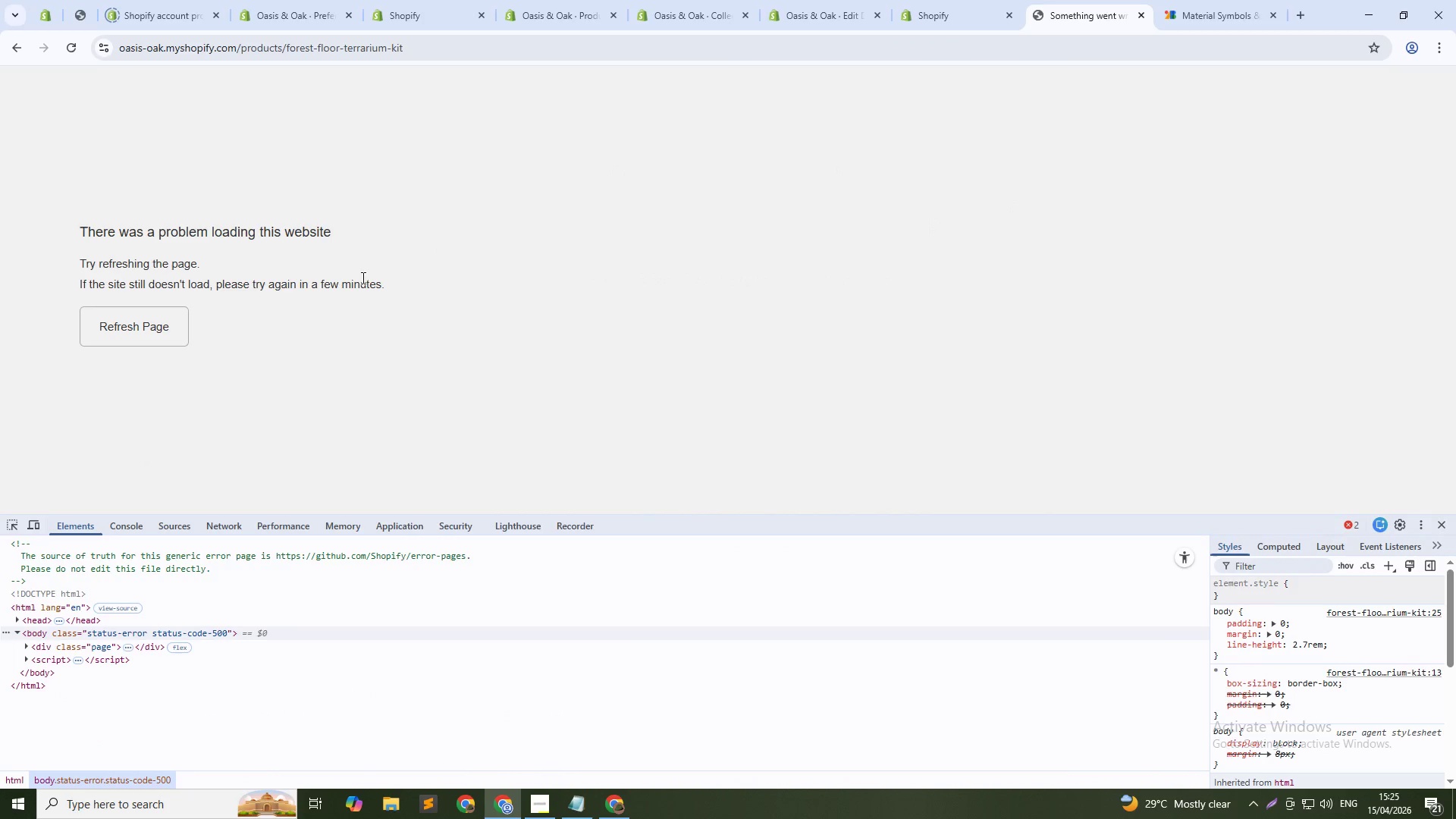 
left_click([474, 49])
 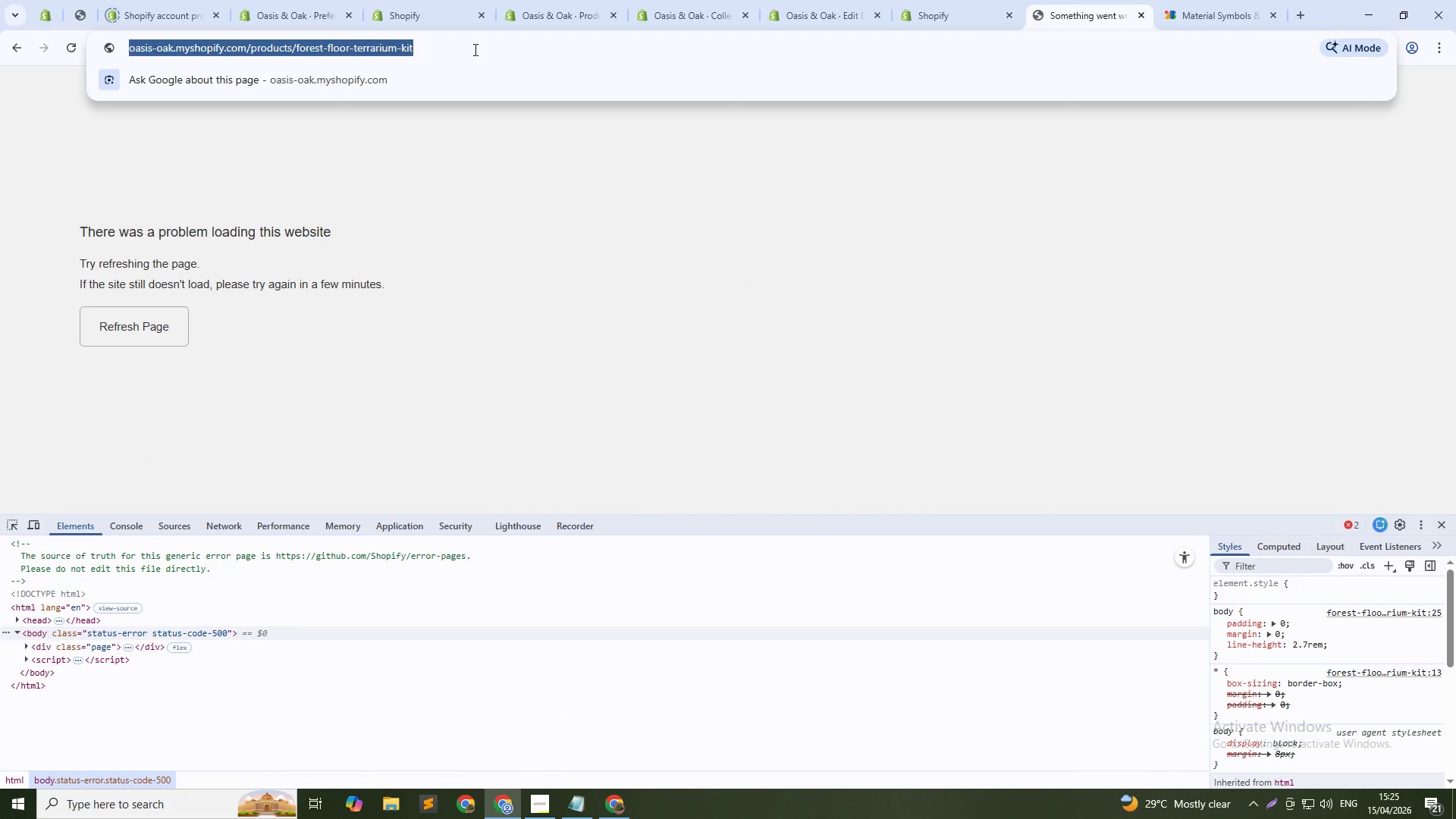 
key(NumpadEnter)
 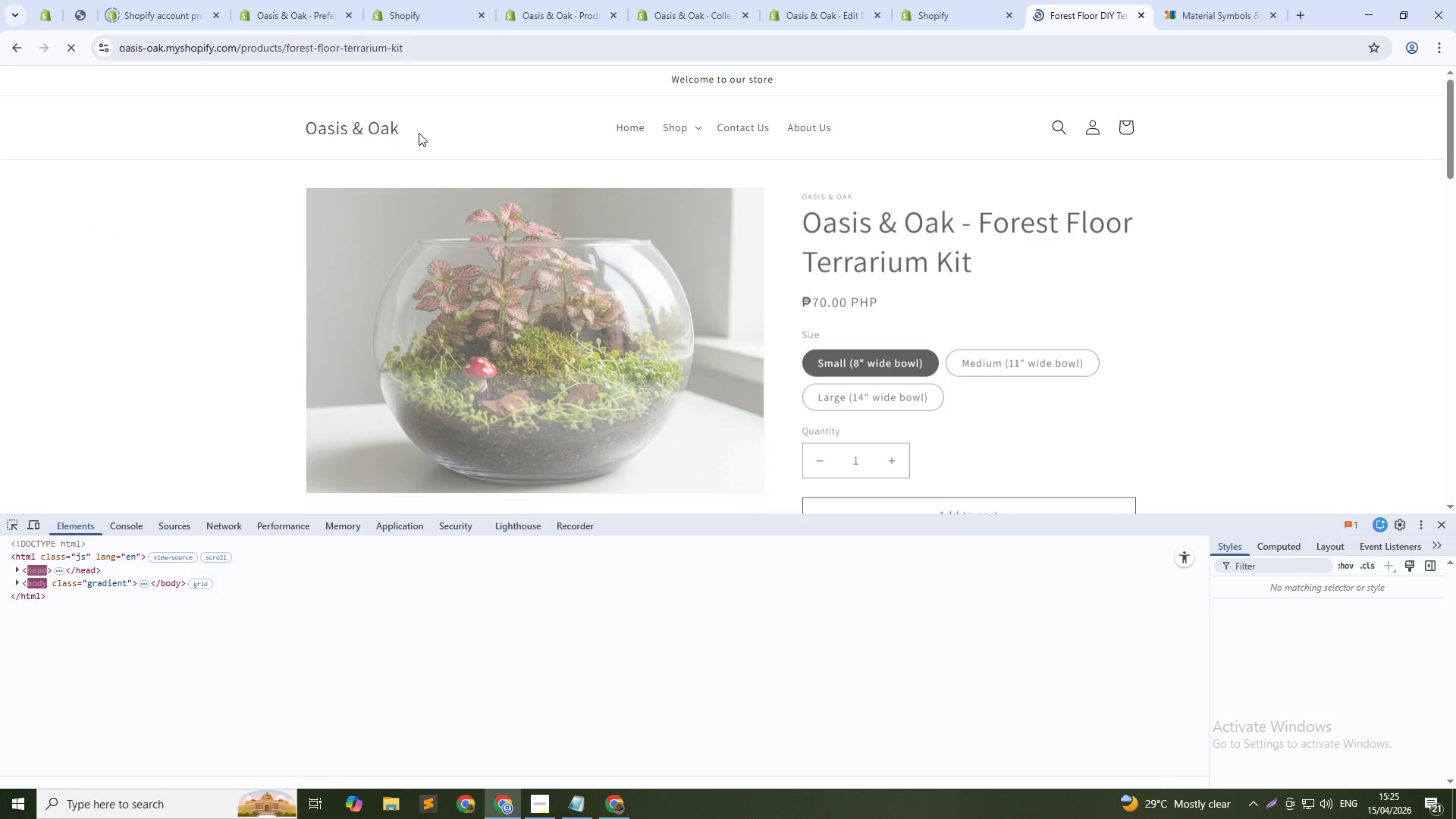 
scroll: coordinate [669, 313], scroll_direction: down, amount: 12.0
 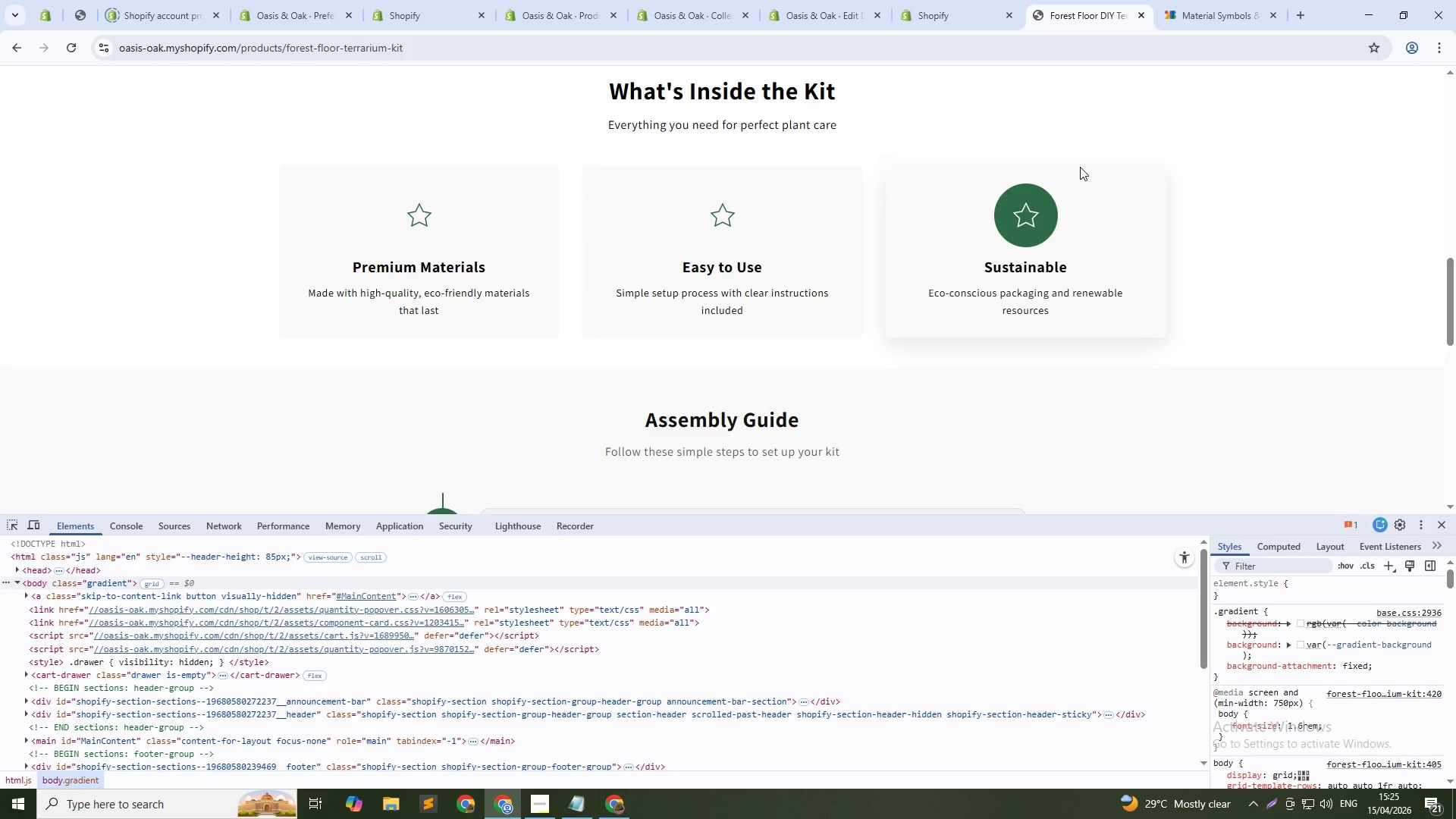 
wait(14.09)
 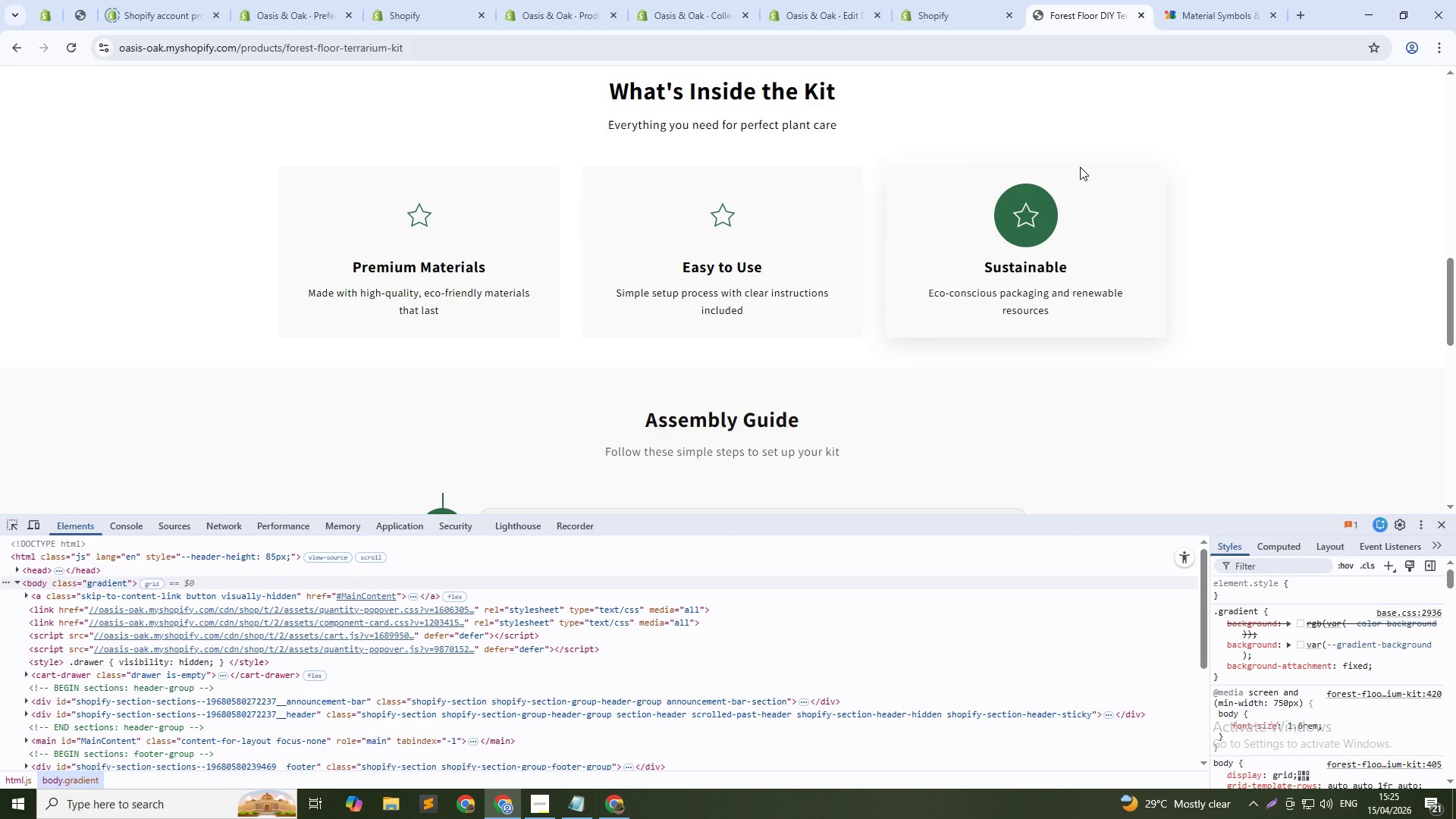 
key(Alt+Tab)
 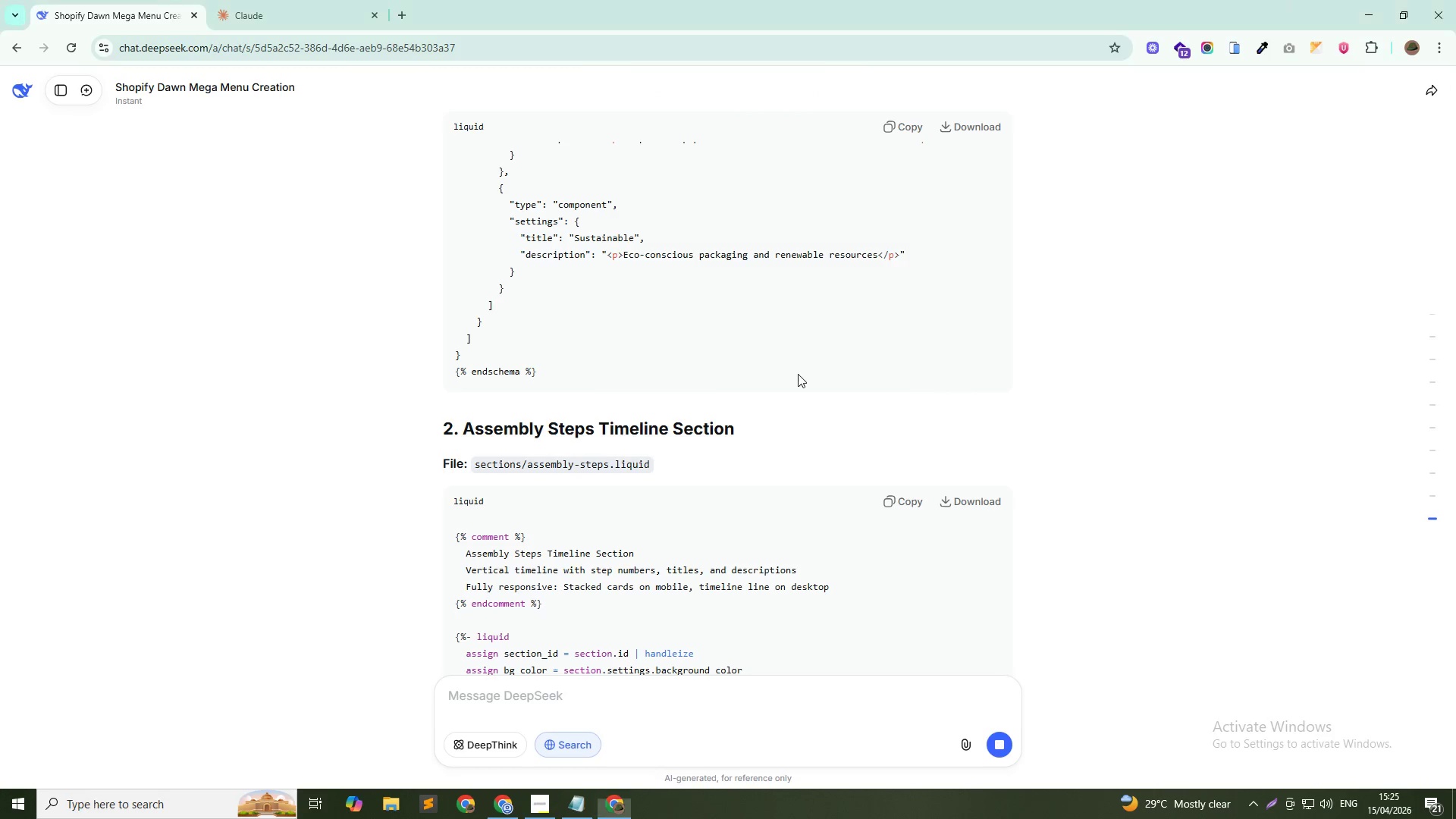 
scroll: coordinate [819, 329], scroll_direction: down, amount: 111.0
 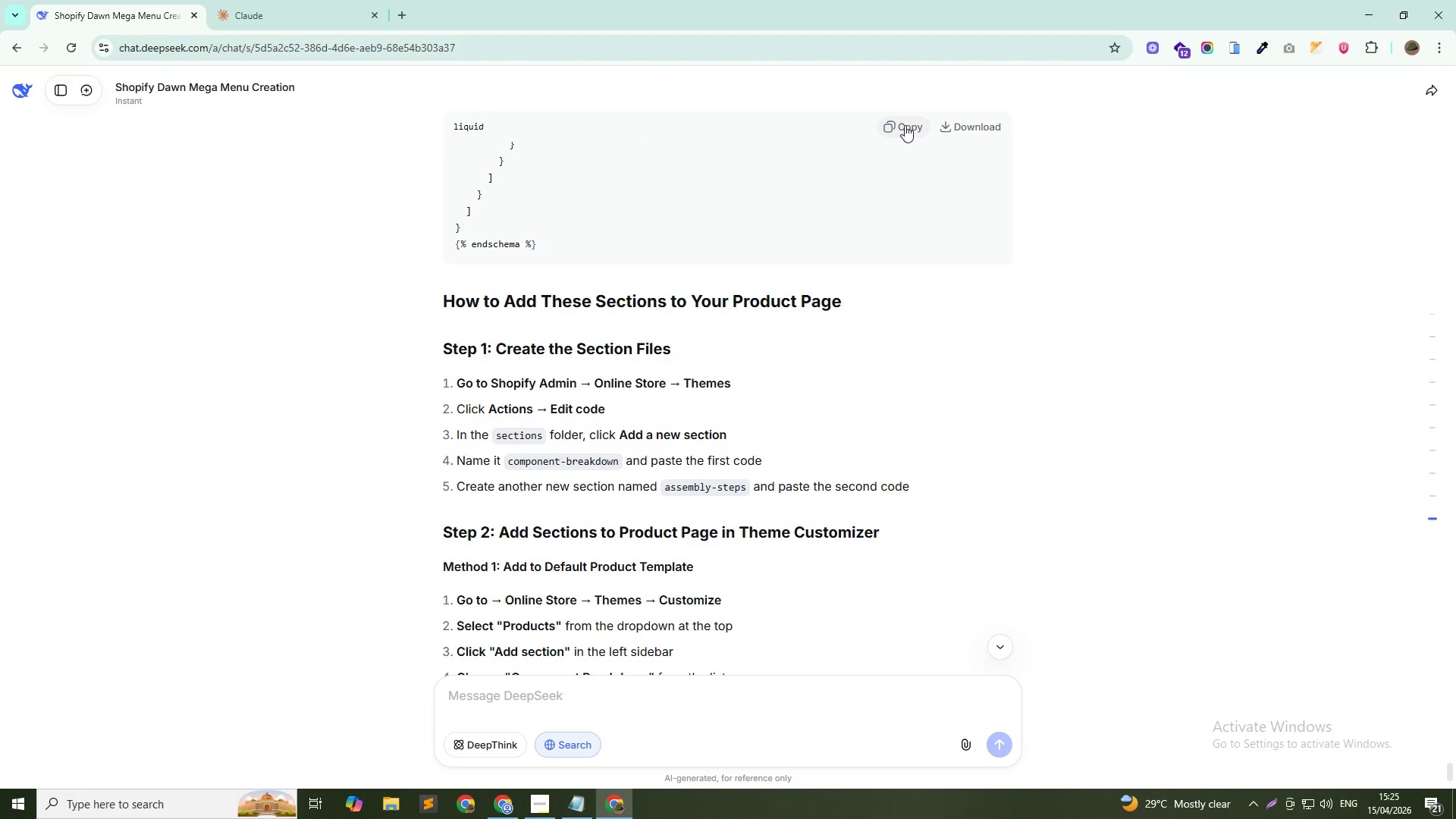 
left_click([905, 125])
 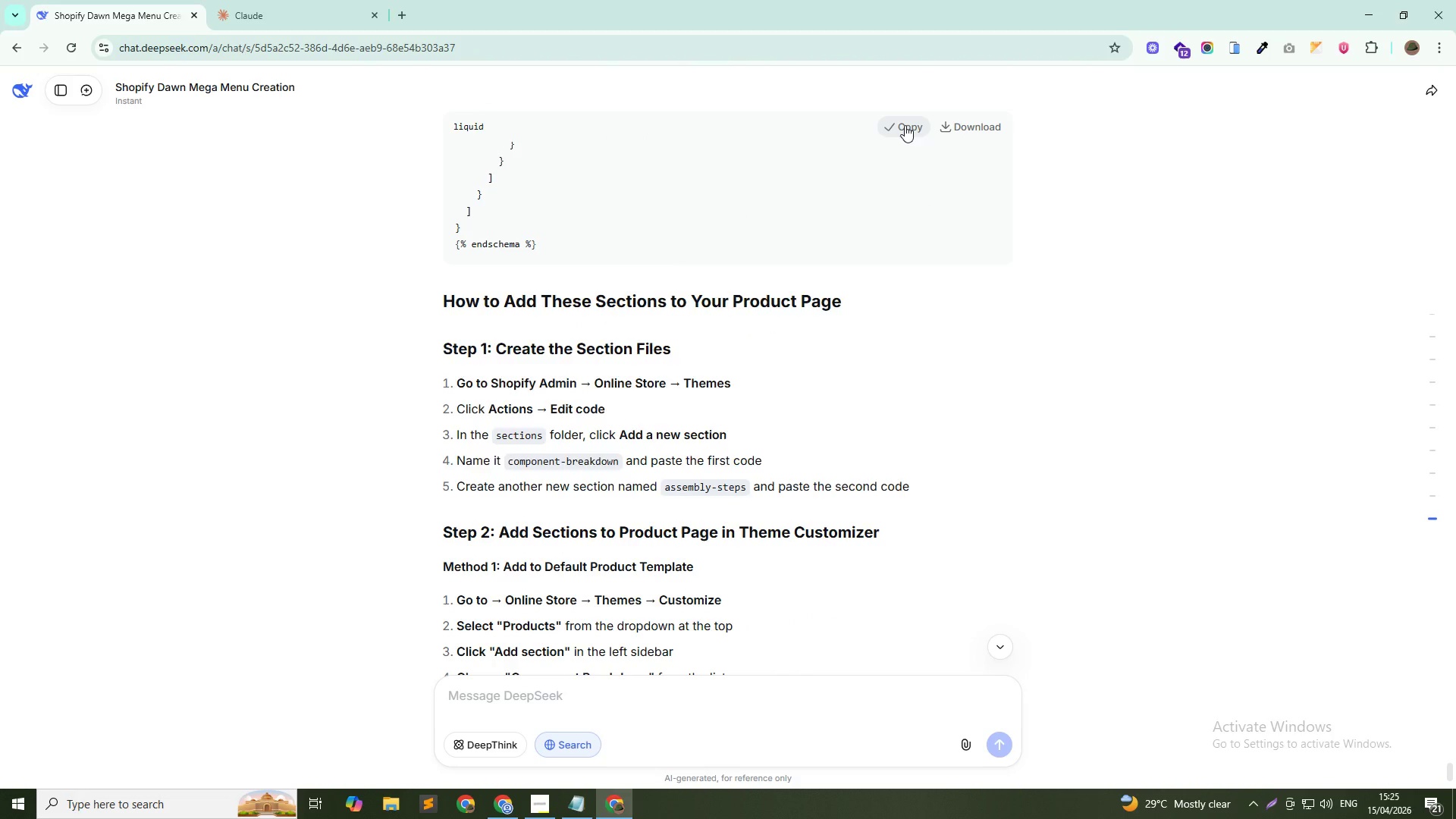 
key(Alt+Tab)
 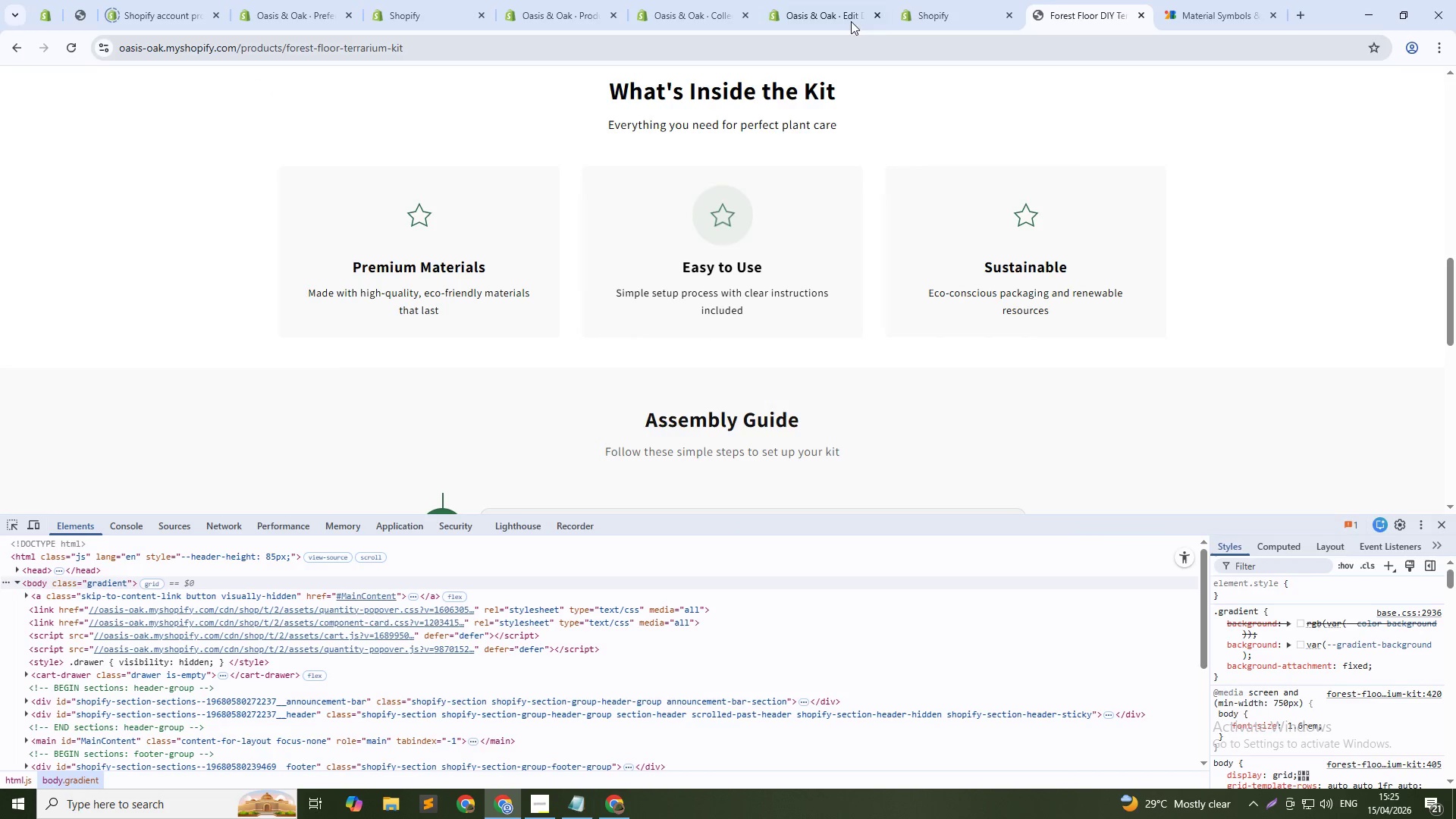 
left_click([924, 0])
 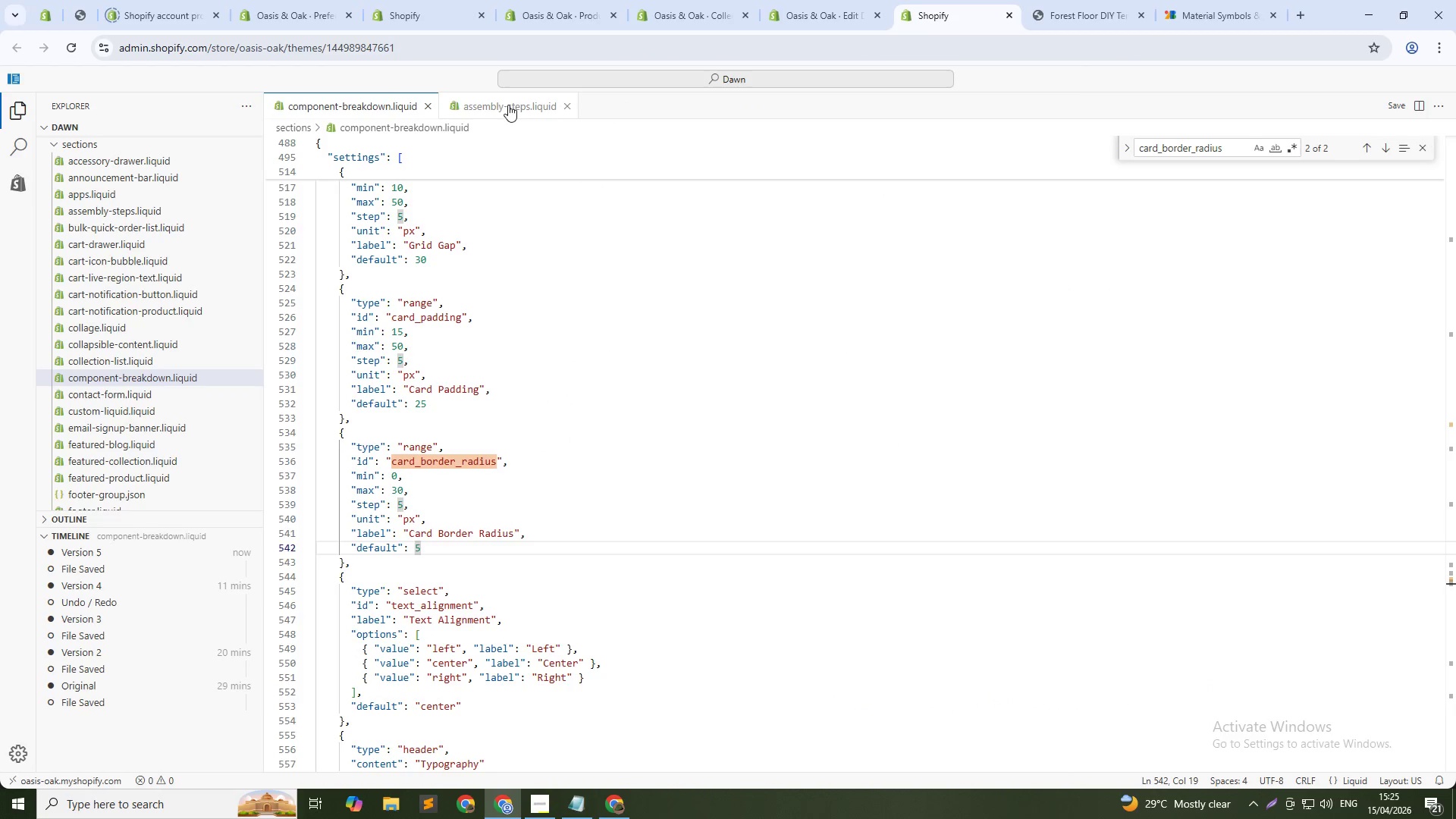 
left_click([507, 104])
 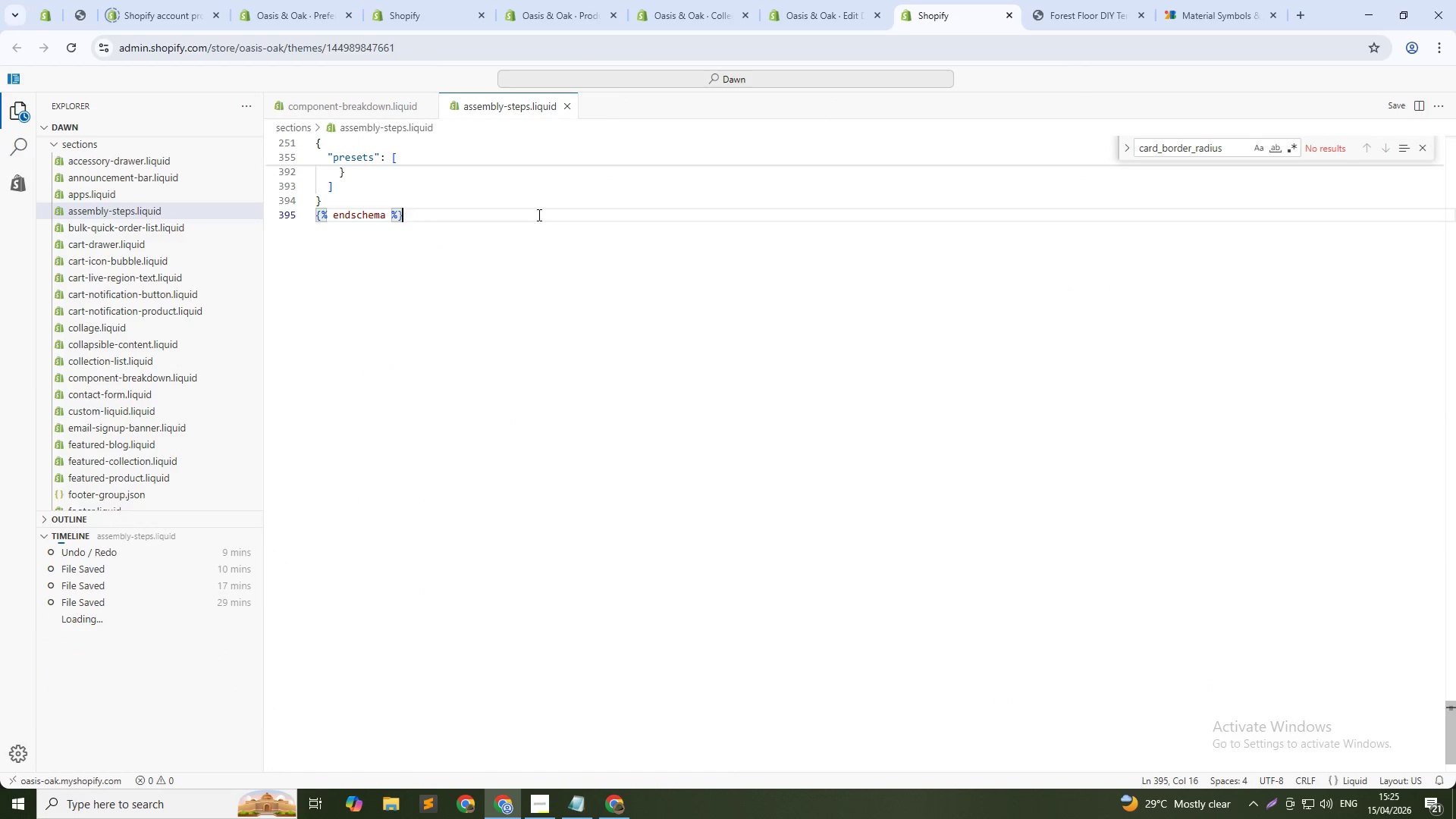 
left_click([538, 215])
 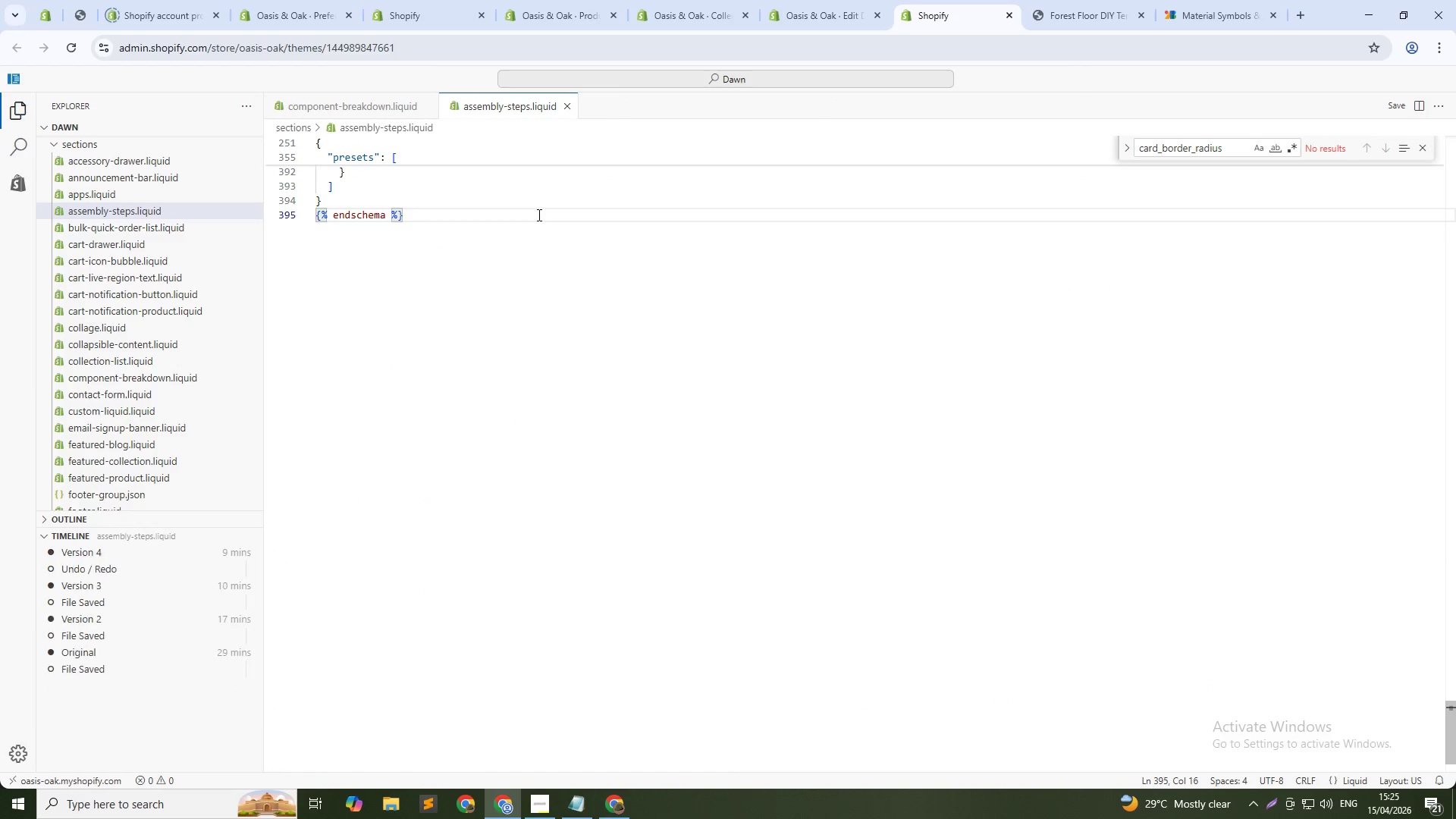 
key(Control+A)
 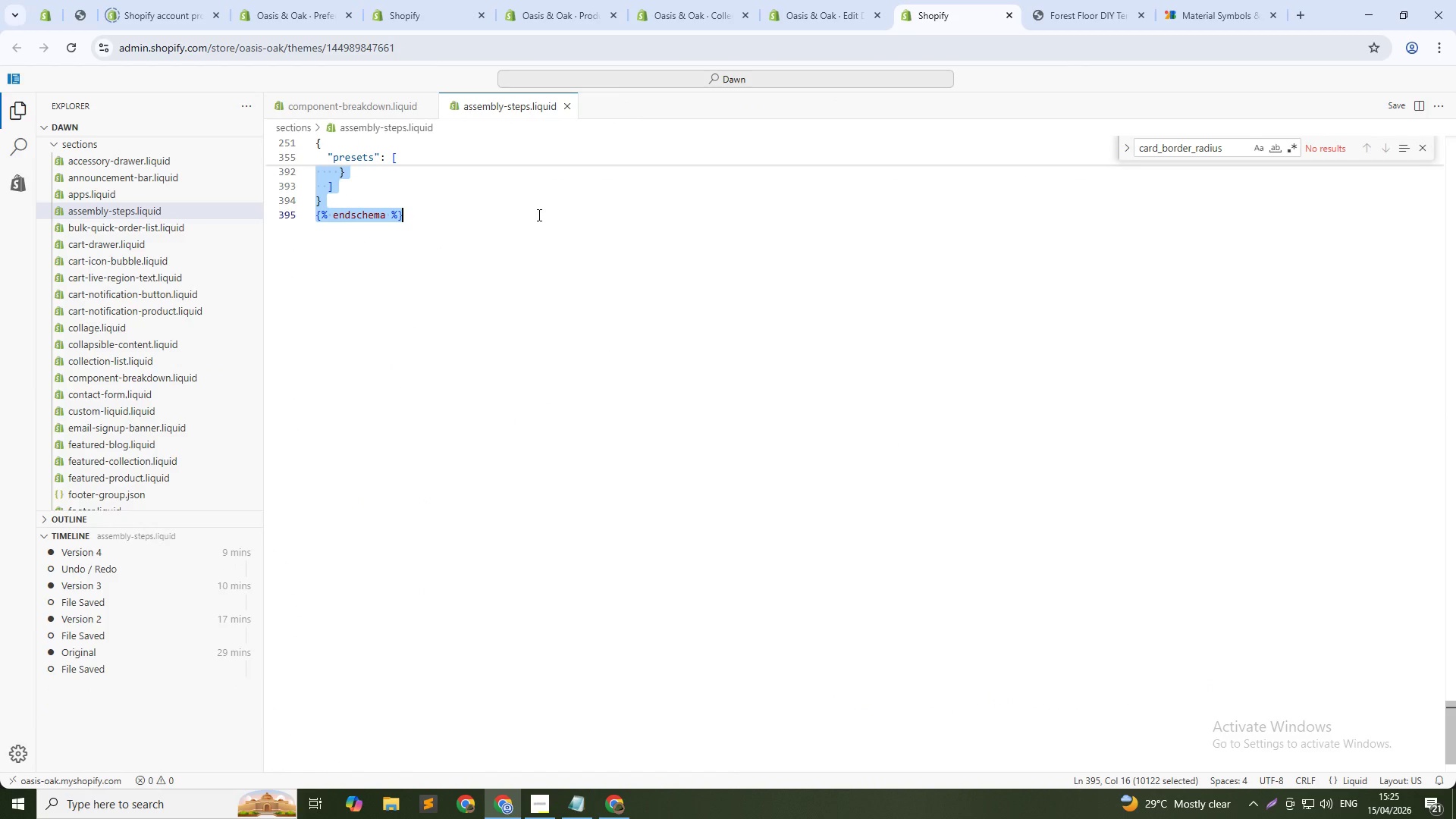 
key(Control+Slash)
 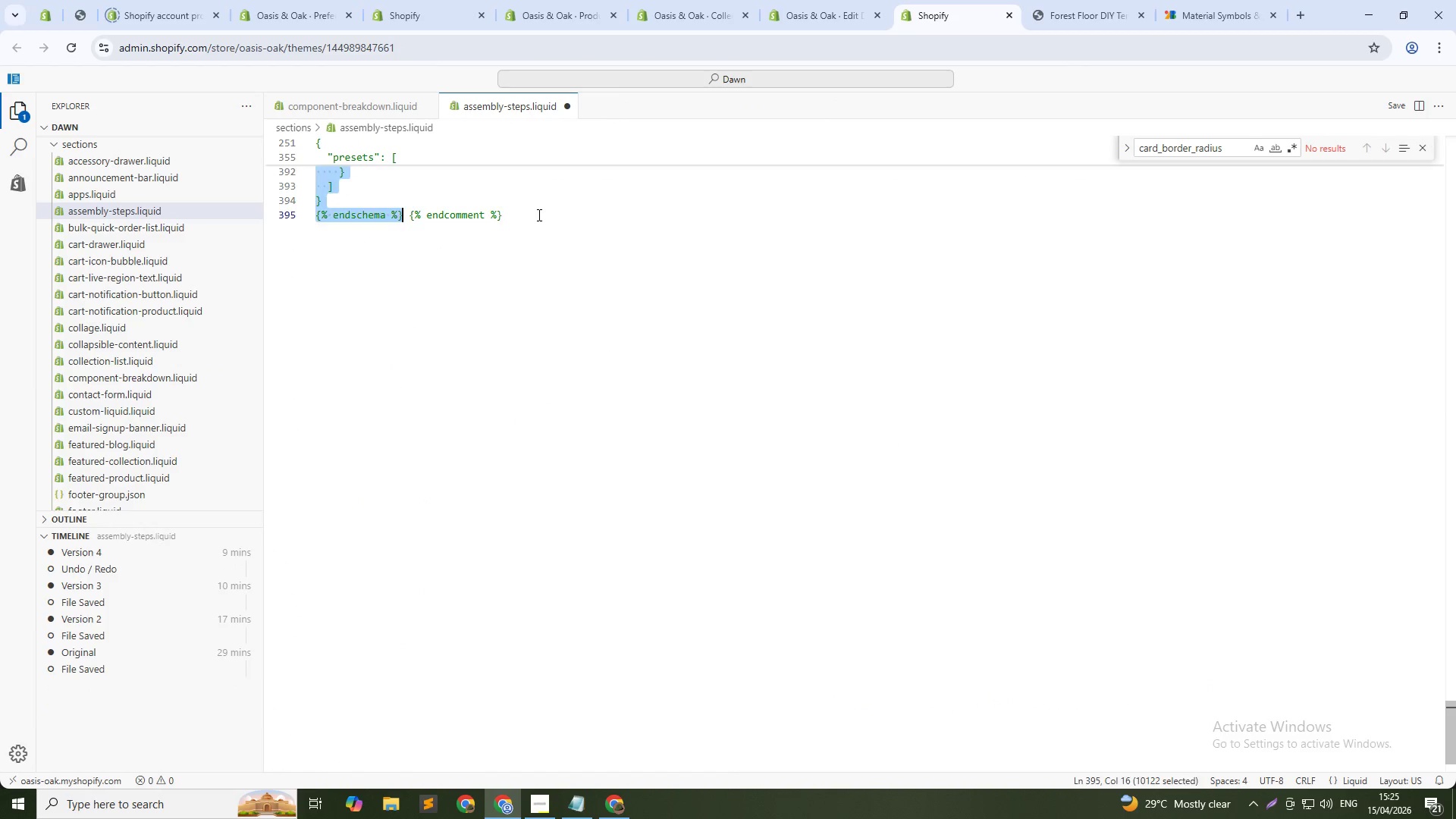 
key(ArrowDown)
 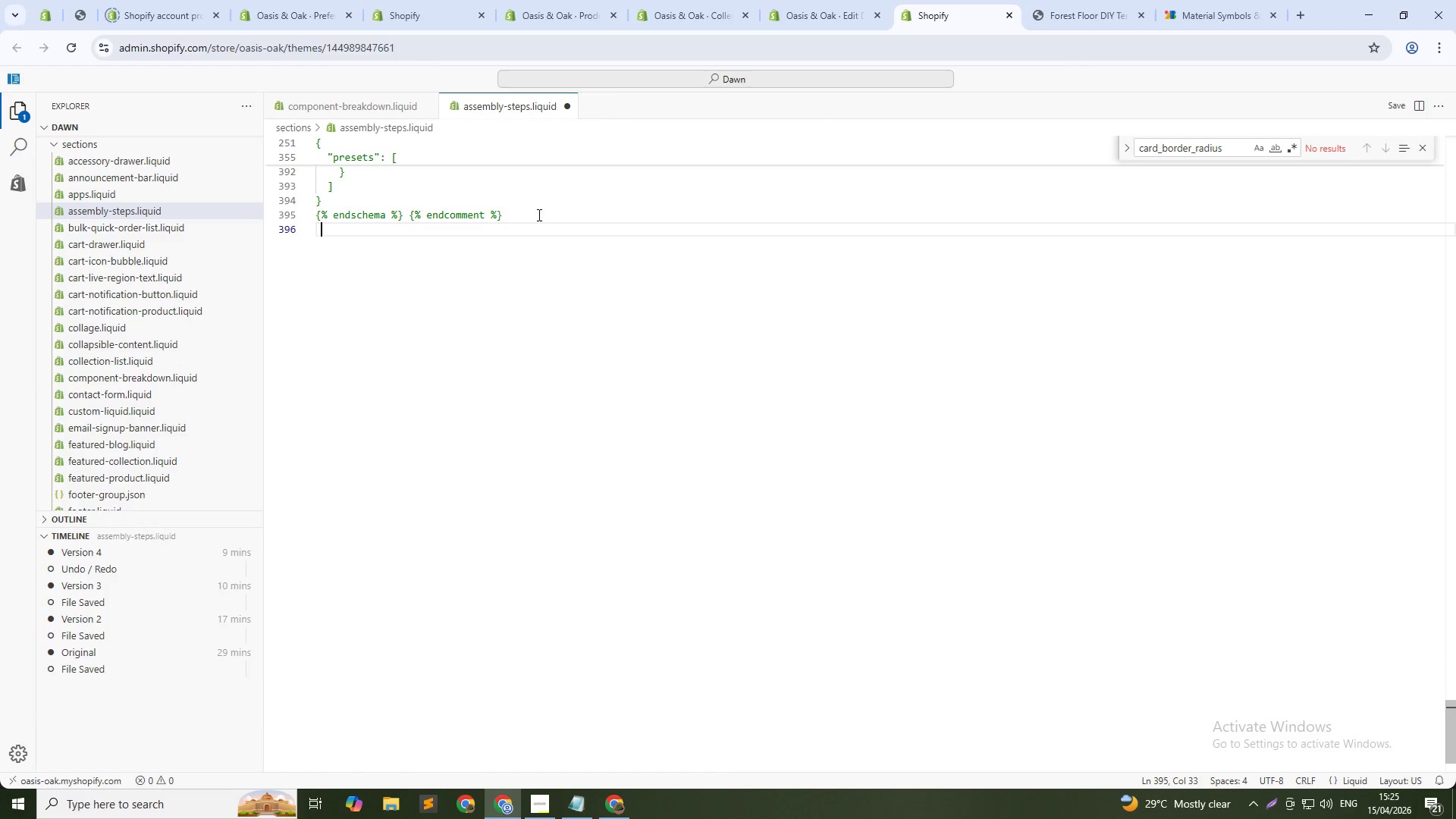 
key(Enter)
 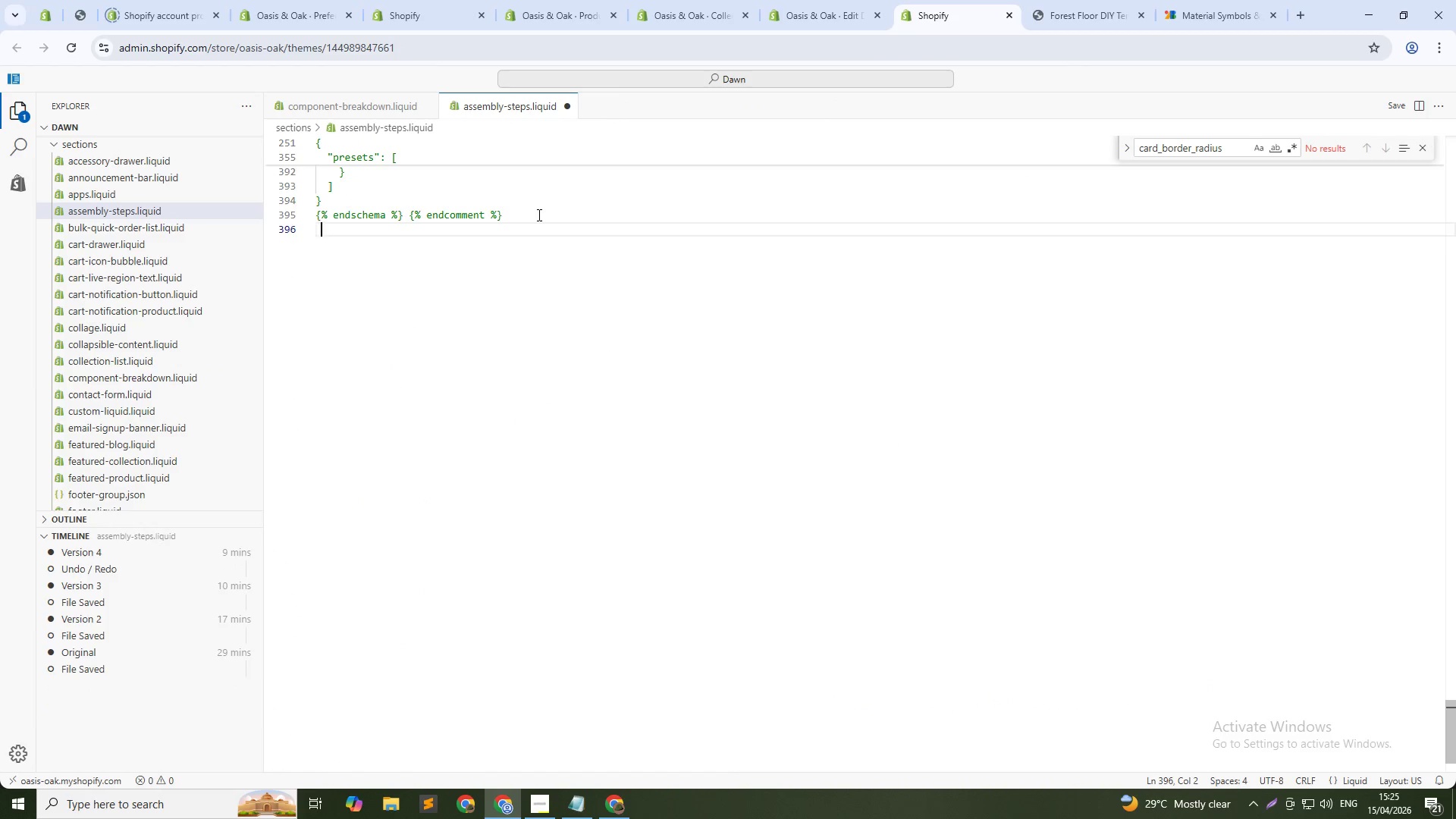 
key(Enter)
 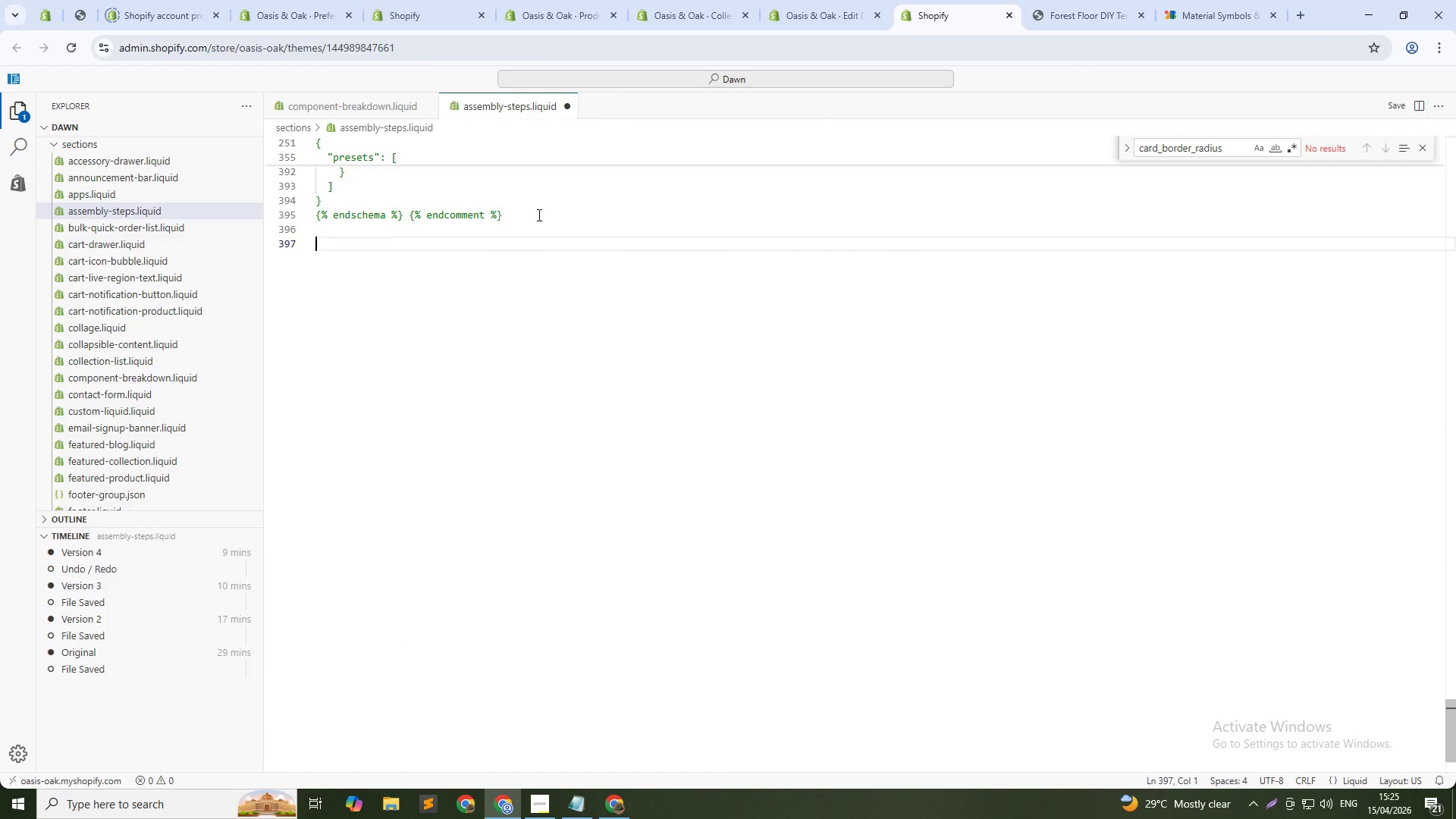 
key(V)
 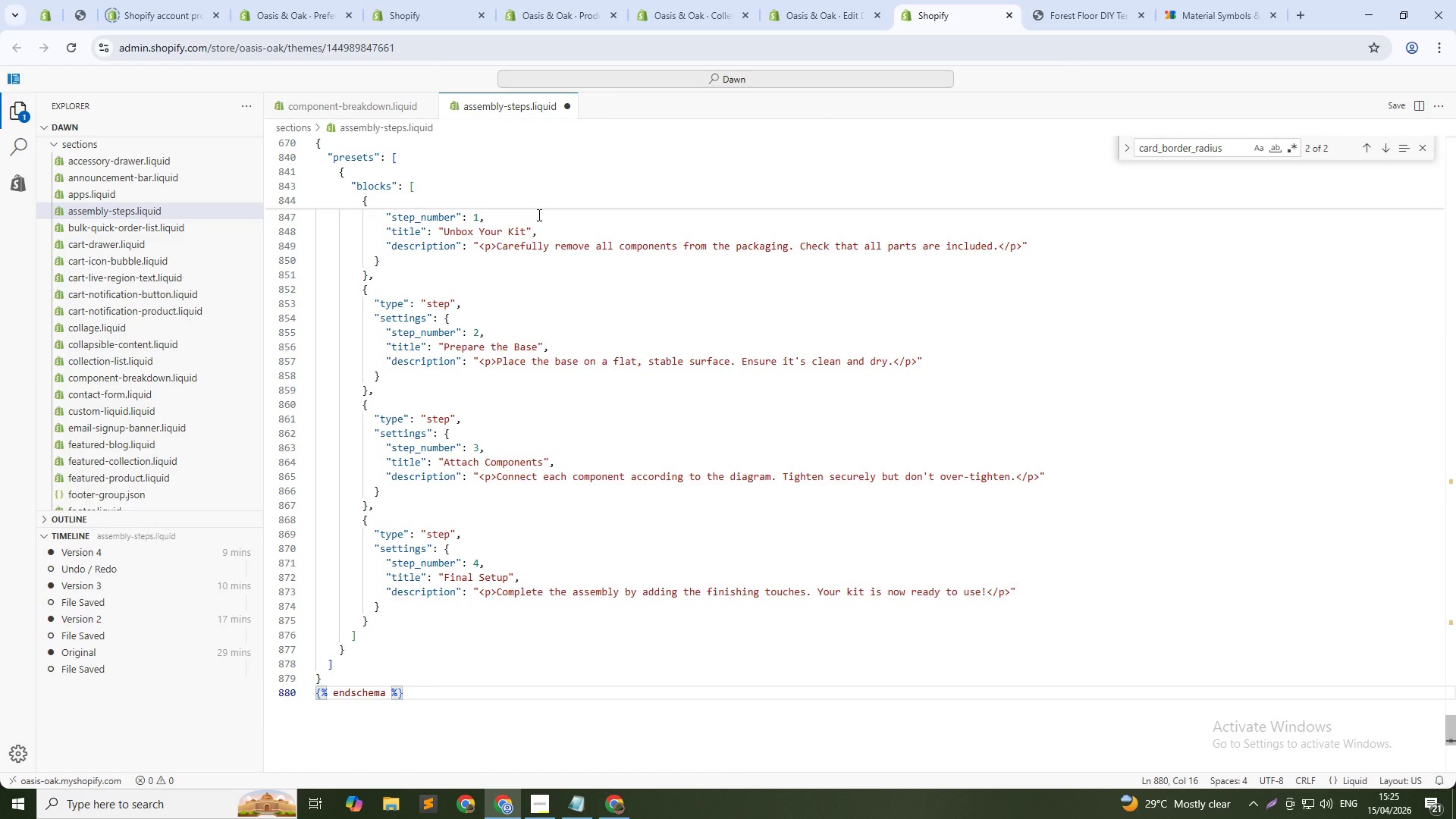 
key(Control+S)
 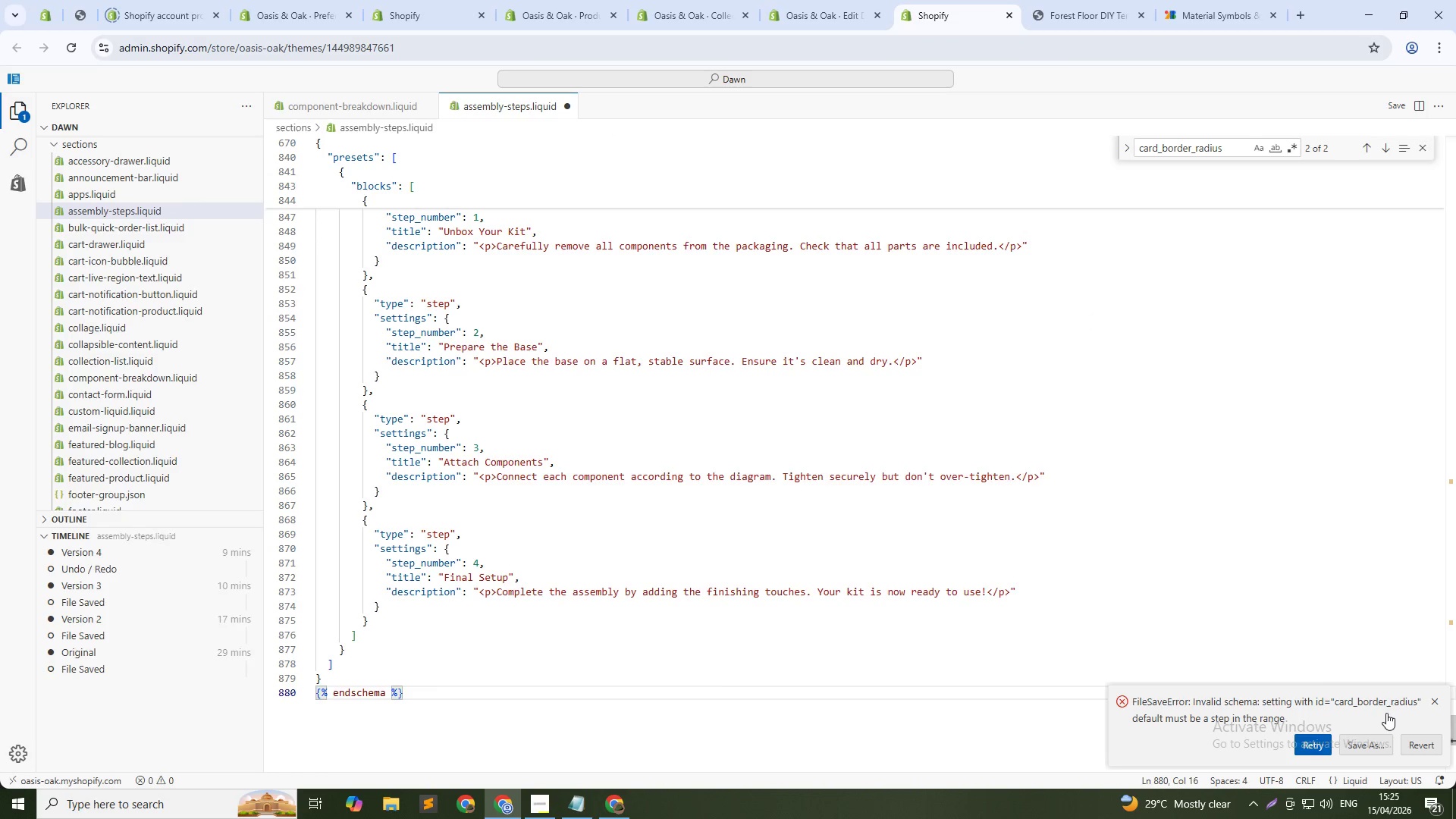 
wait(6.75)
 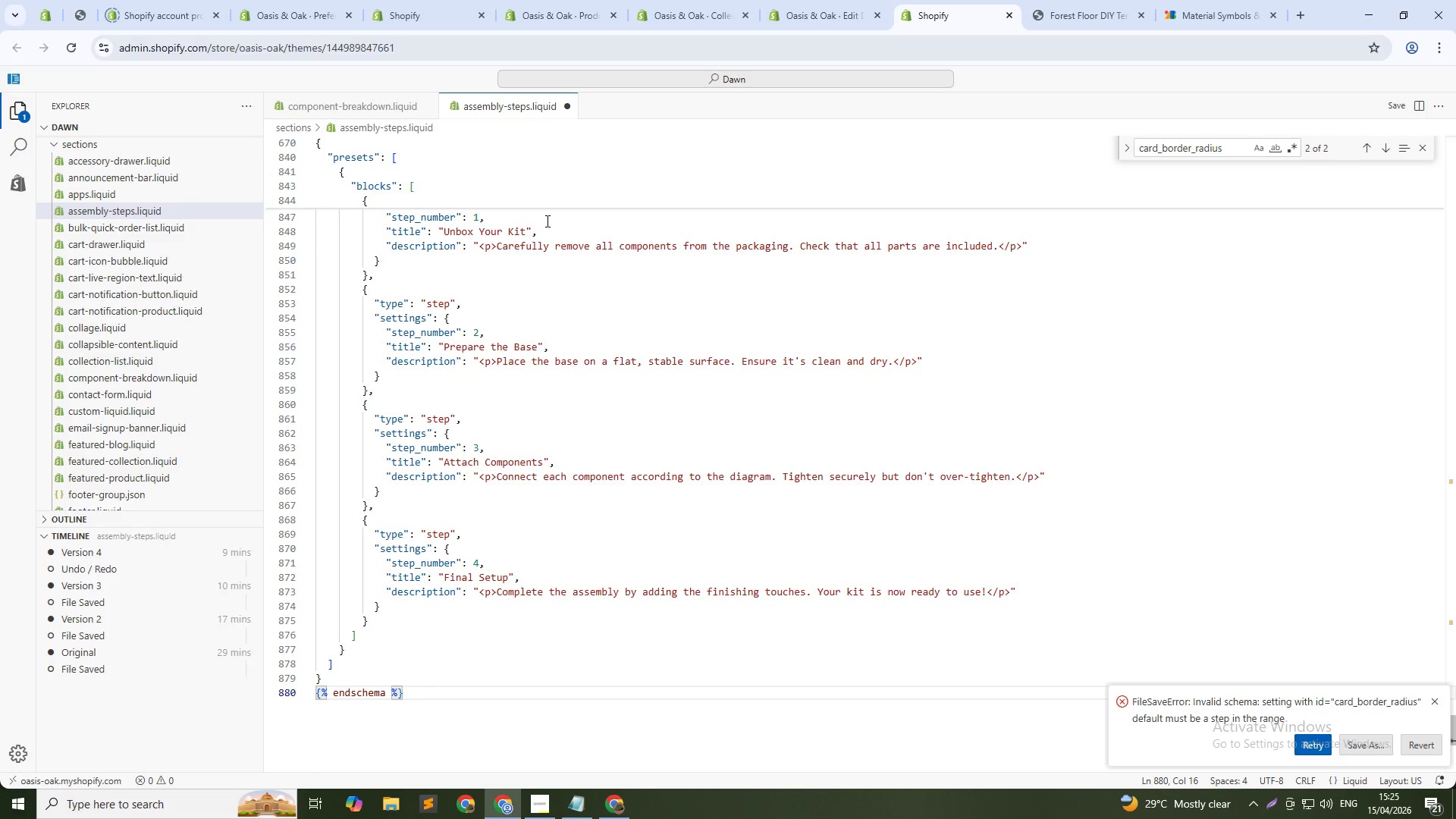 
left_click([1222, 146])
 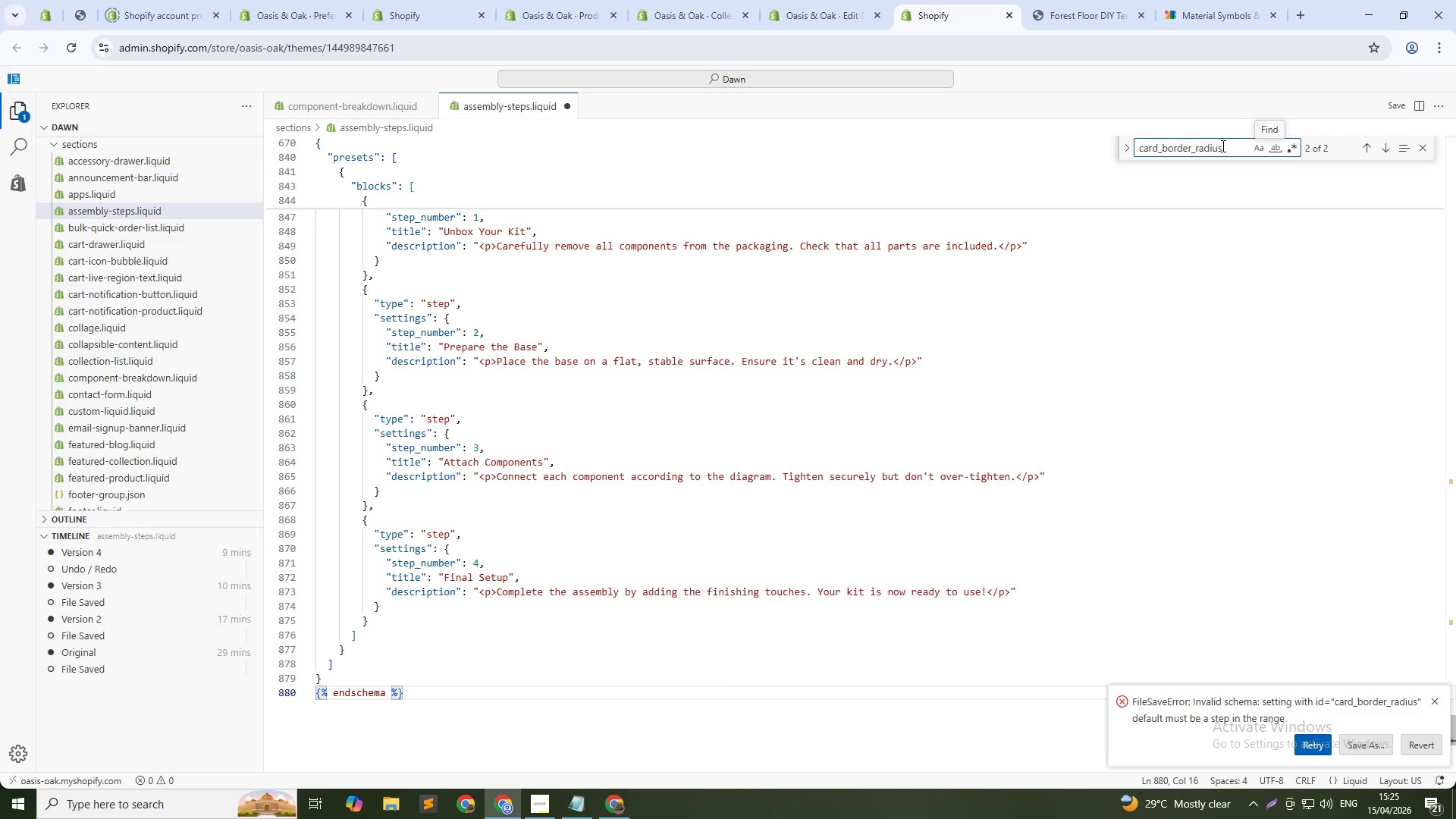 
key(NumpadEnter)
 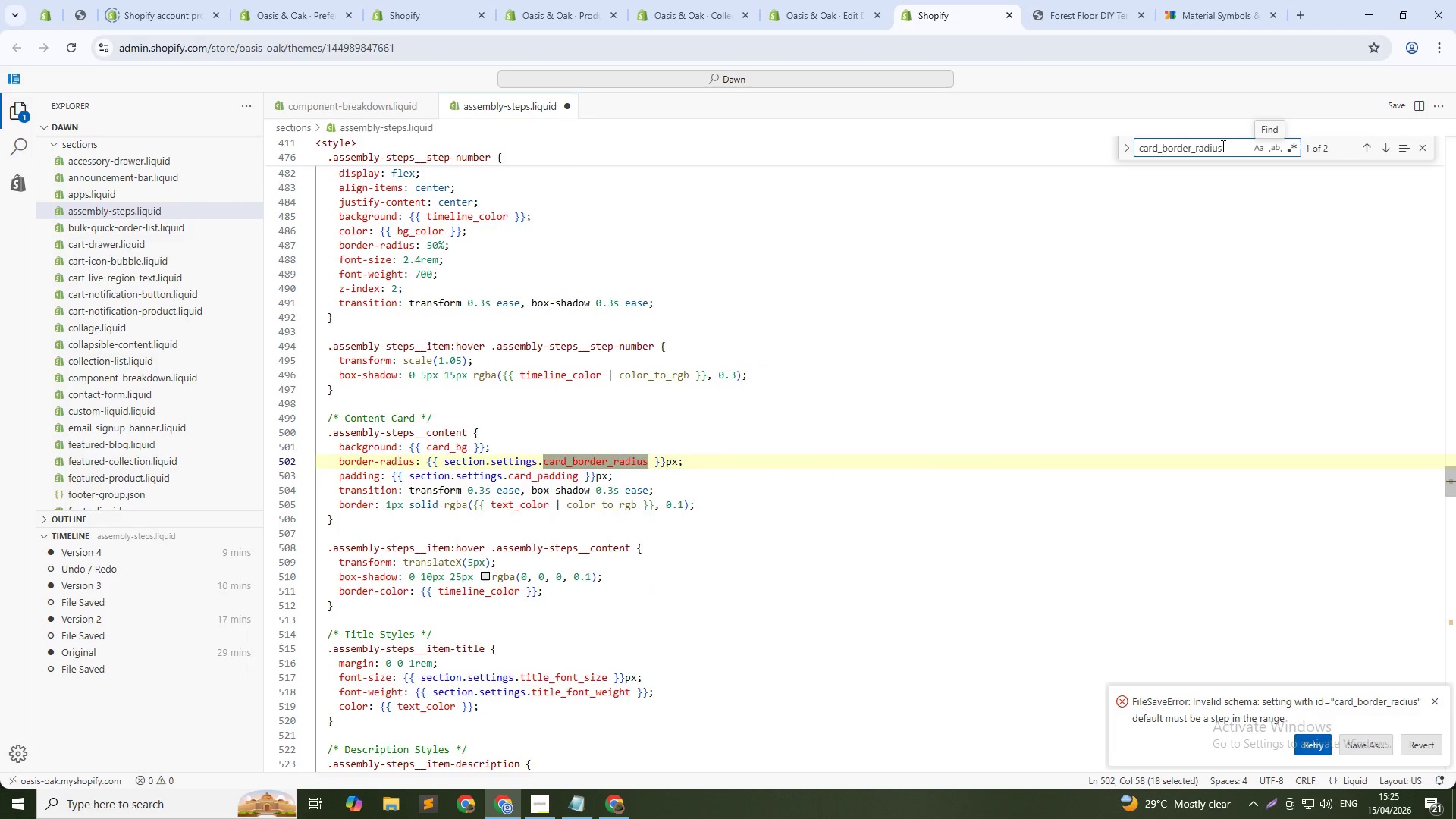 
key(NumpadEnter)
 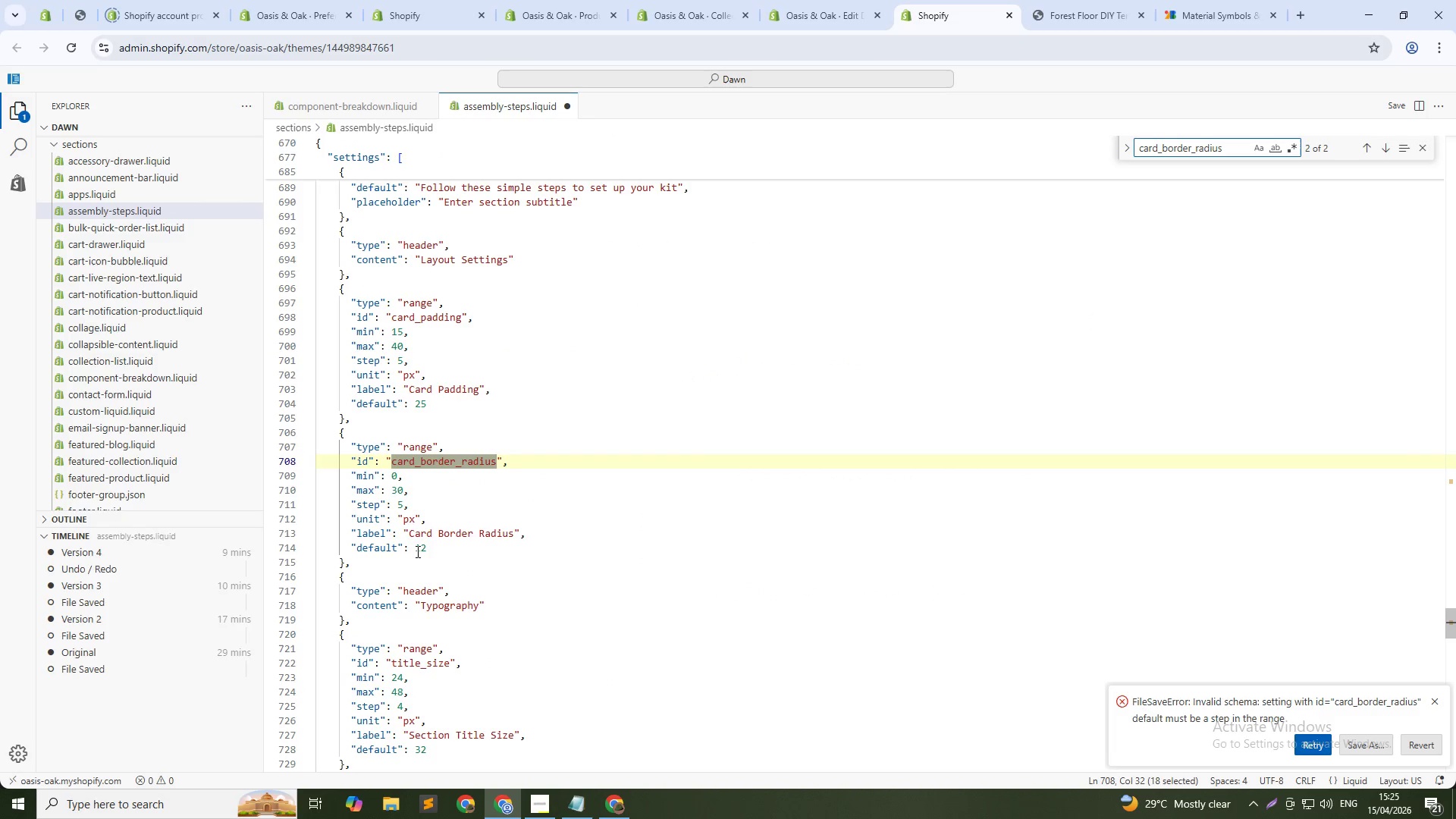 
left_click_drag(start_coordinate=[425, 548], to_coordinate=[430, 549])
 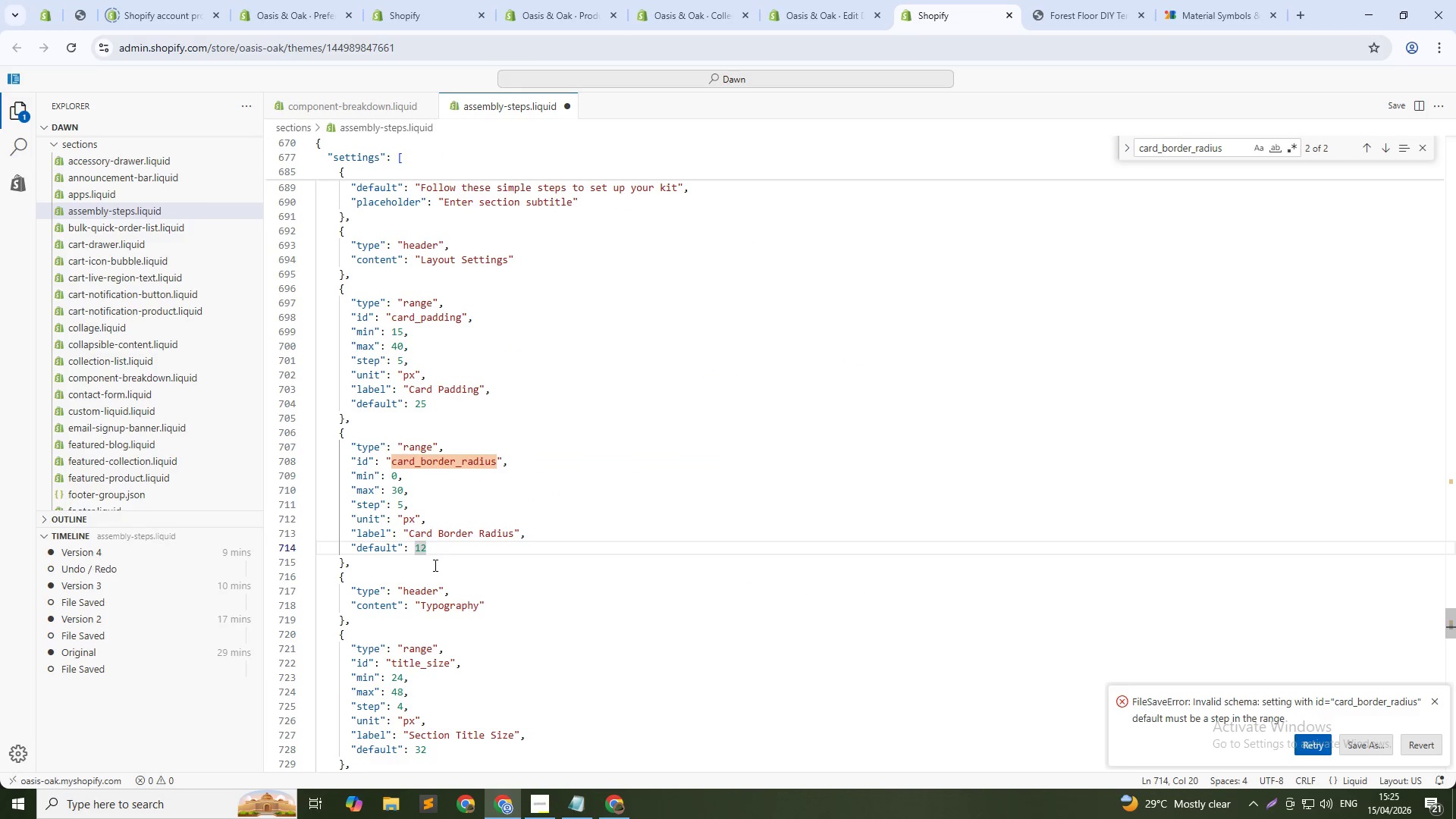 
key(Backspace)
 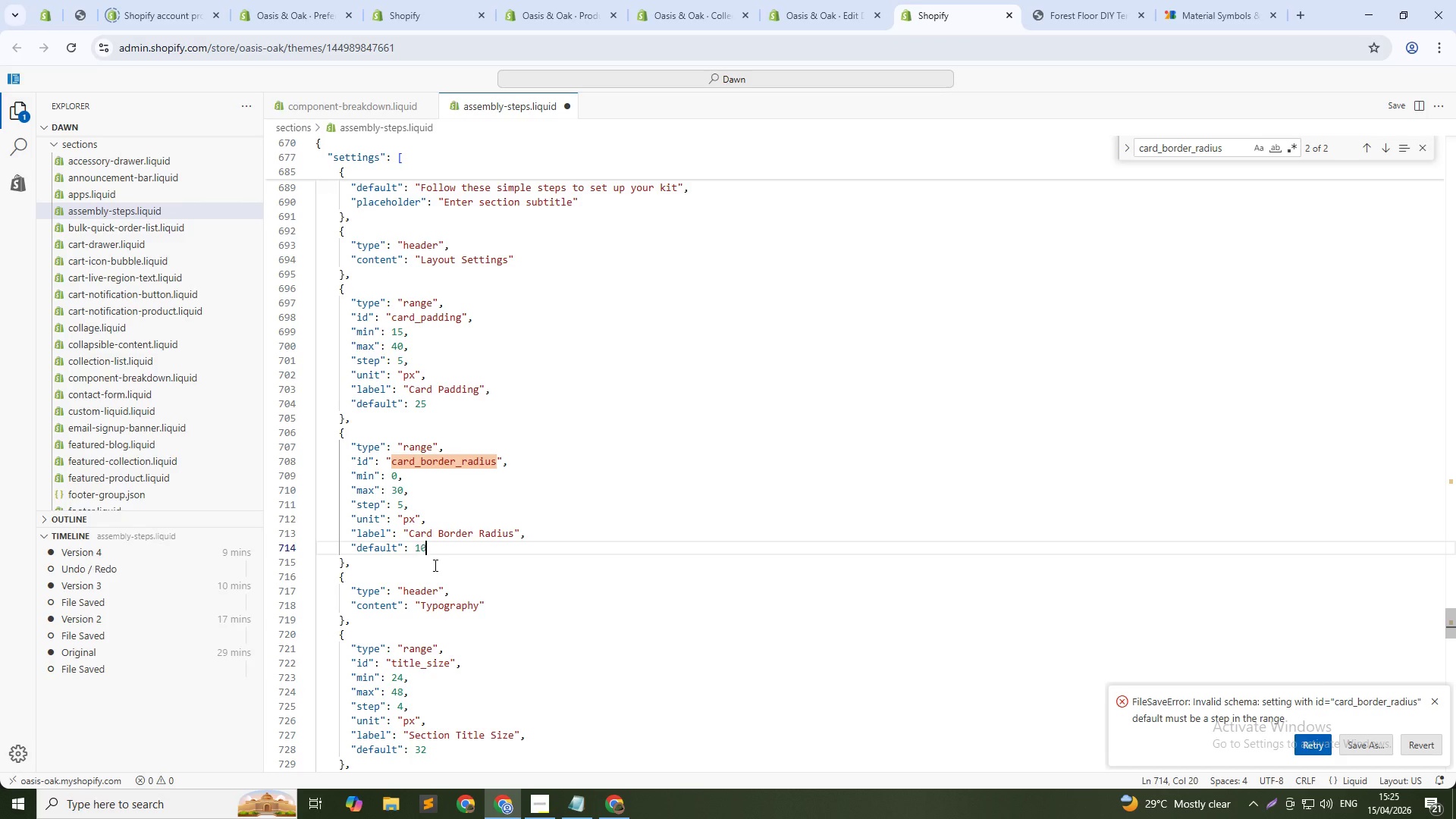 
key(Numpad0)
 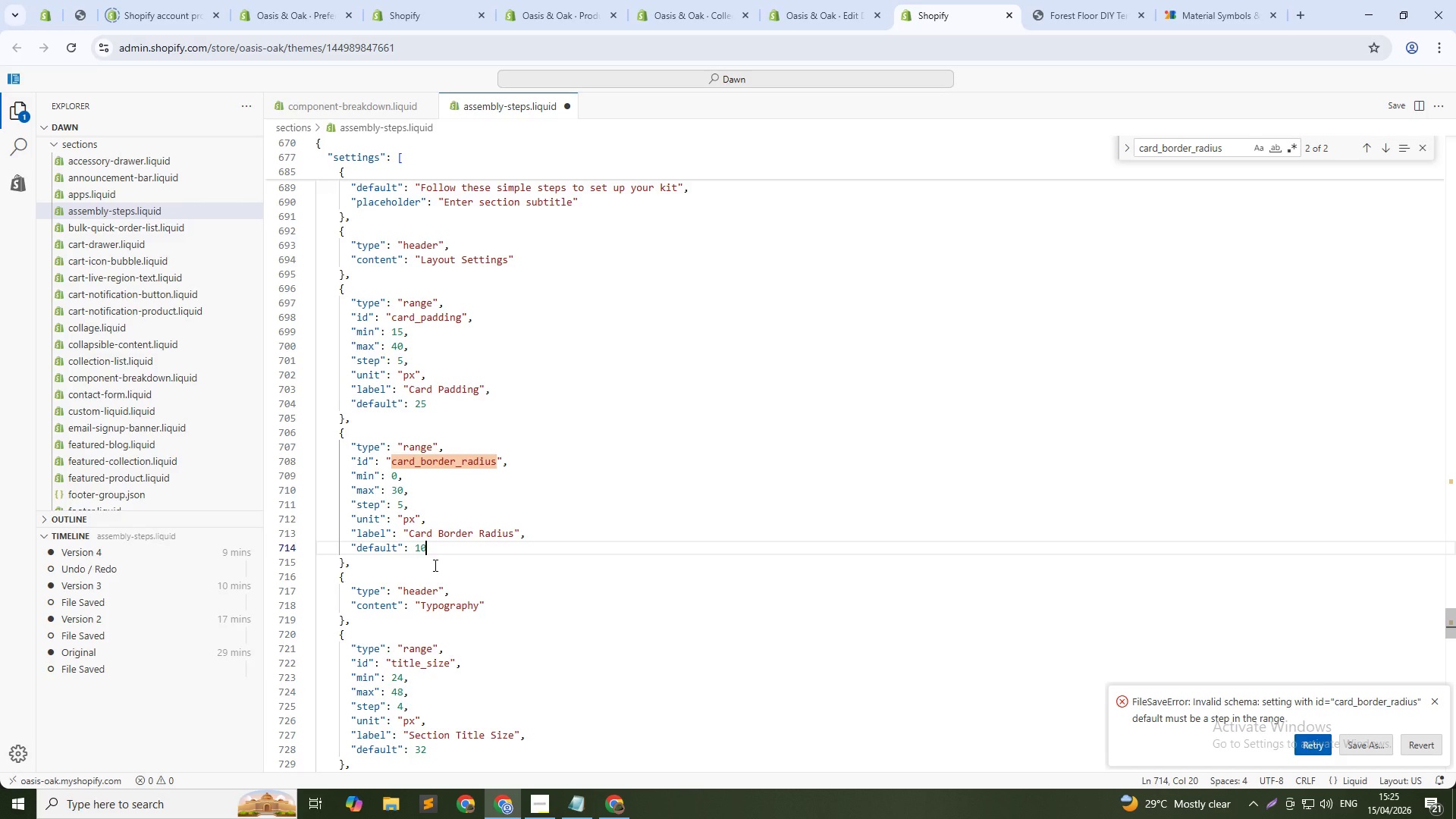 
key(Control+S)
 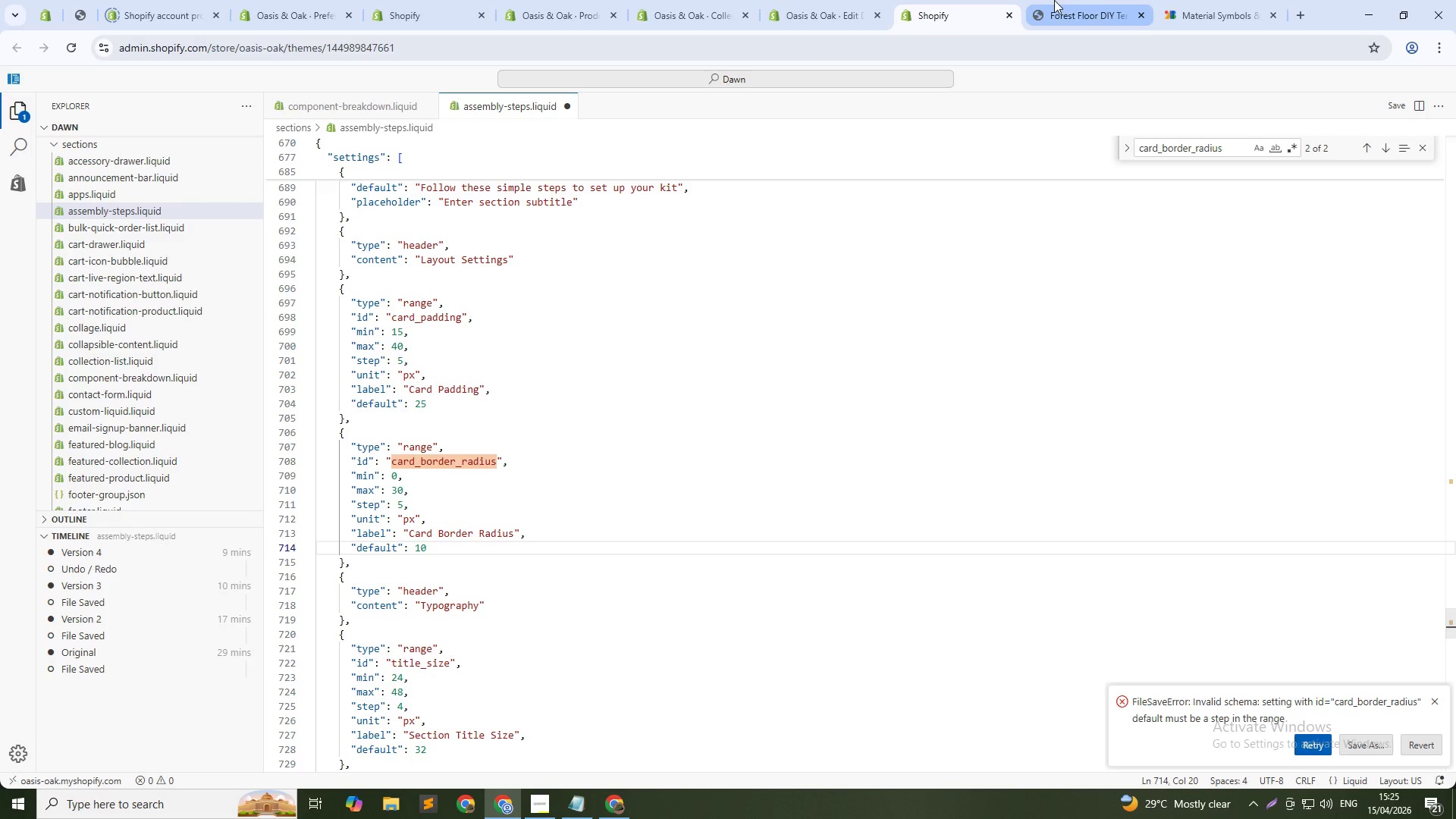 
left_click([1055, 0])
 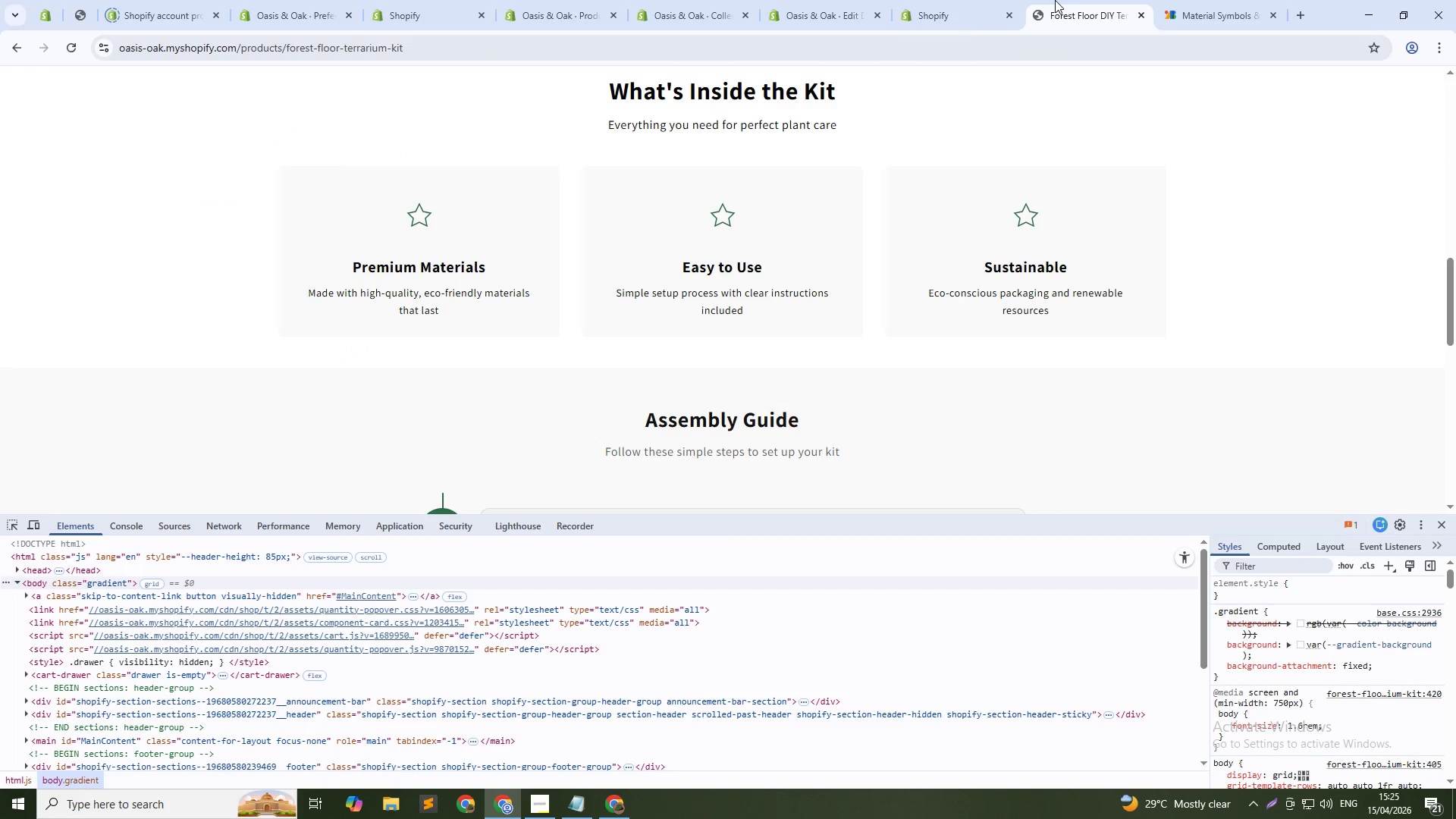 
key(Control+Shift+R)
 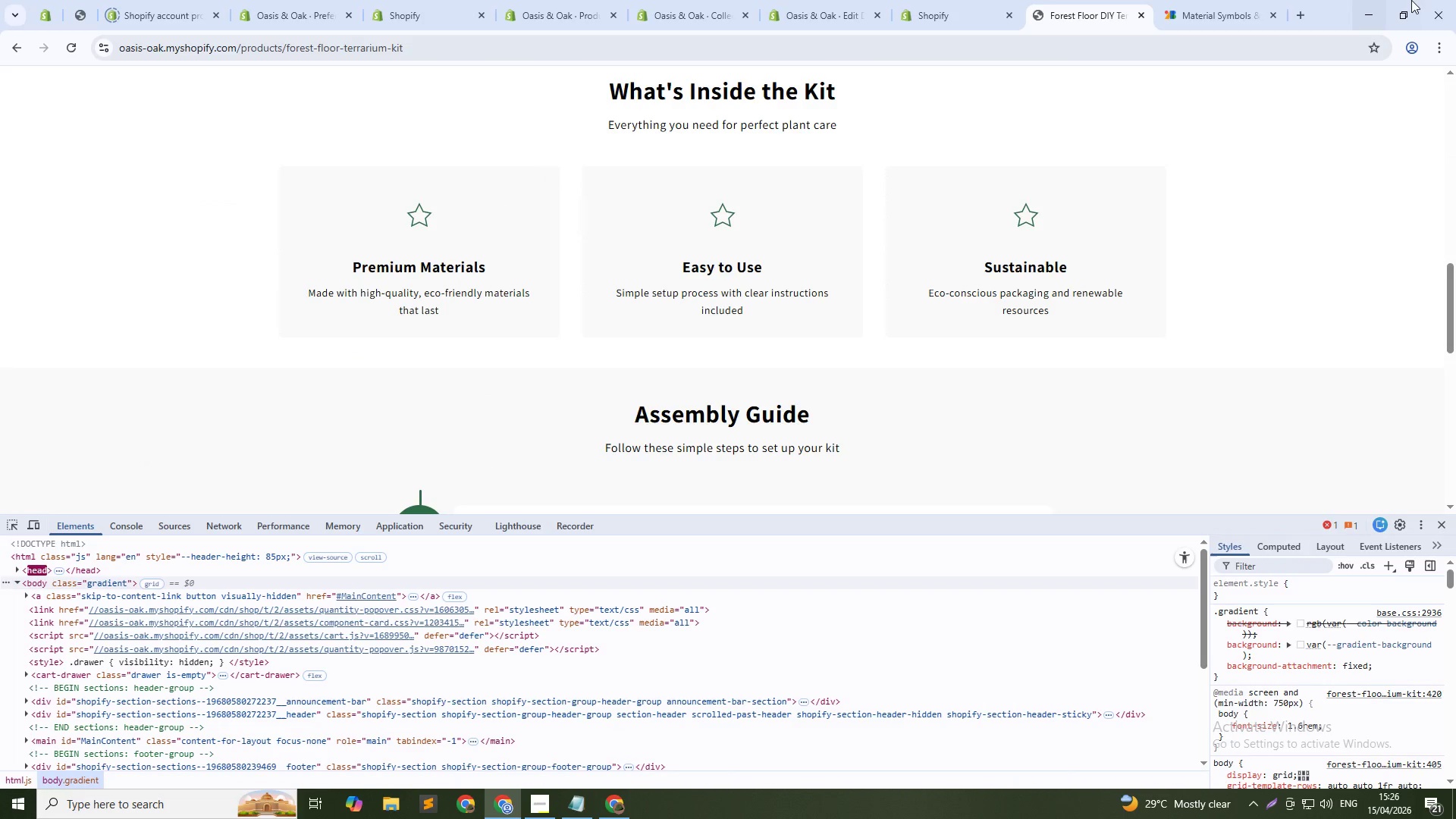 
wait(6.92)
 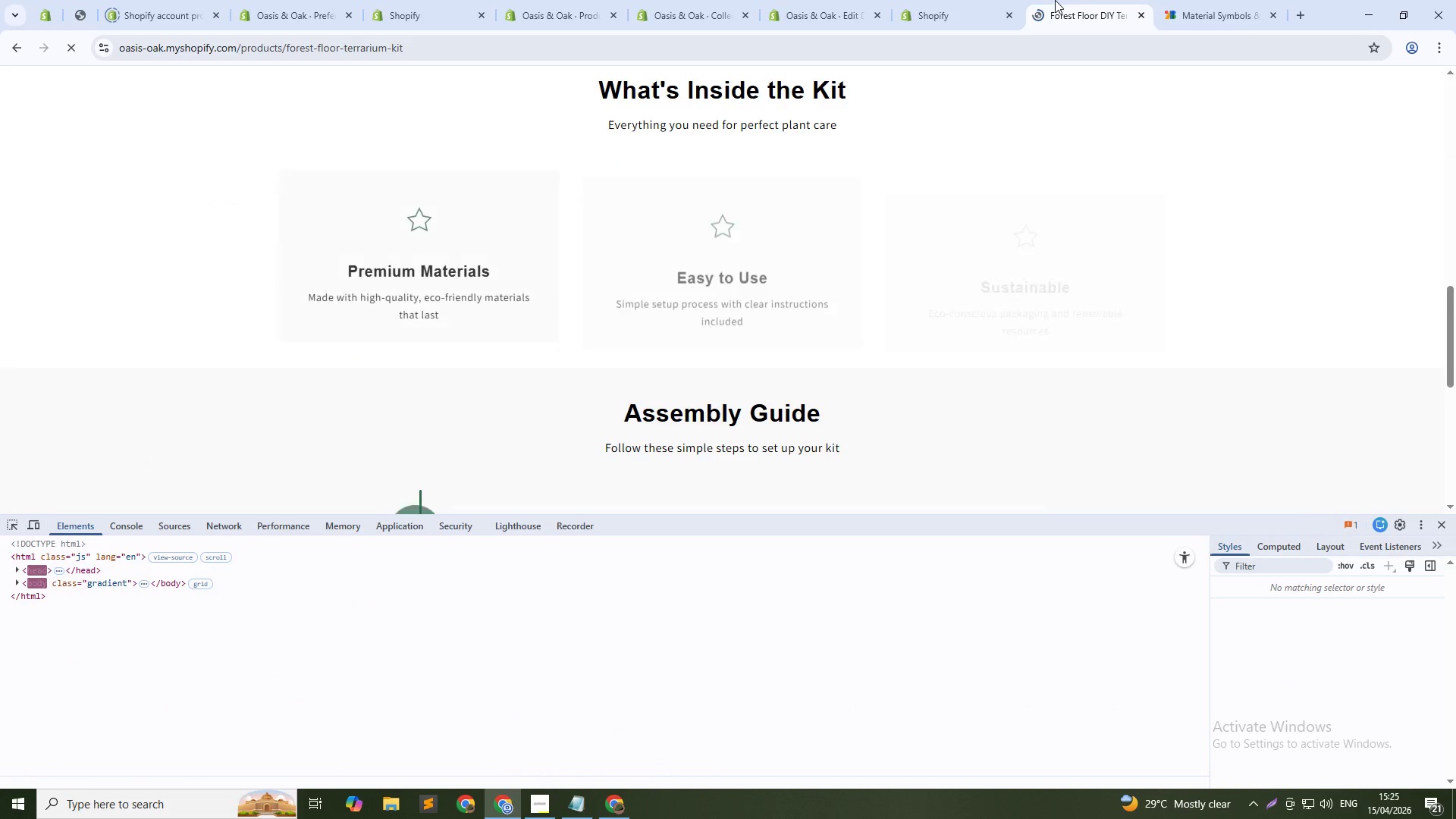 
key(NumpadEnter)
 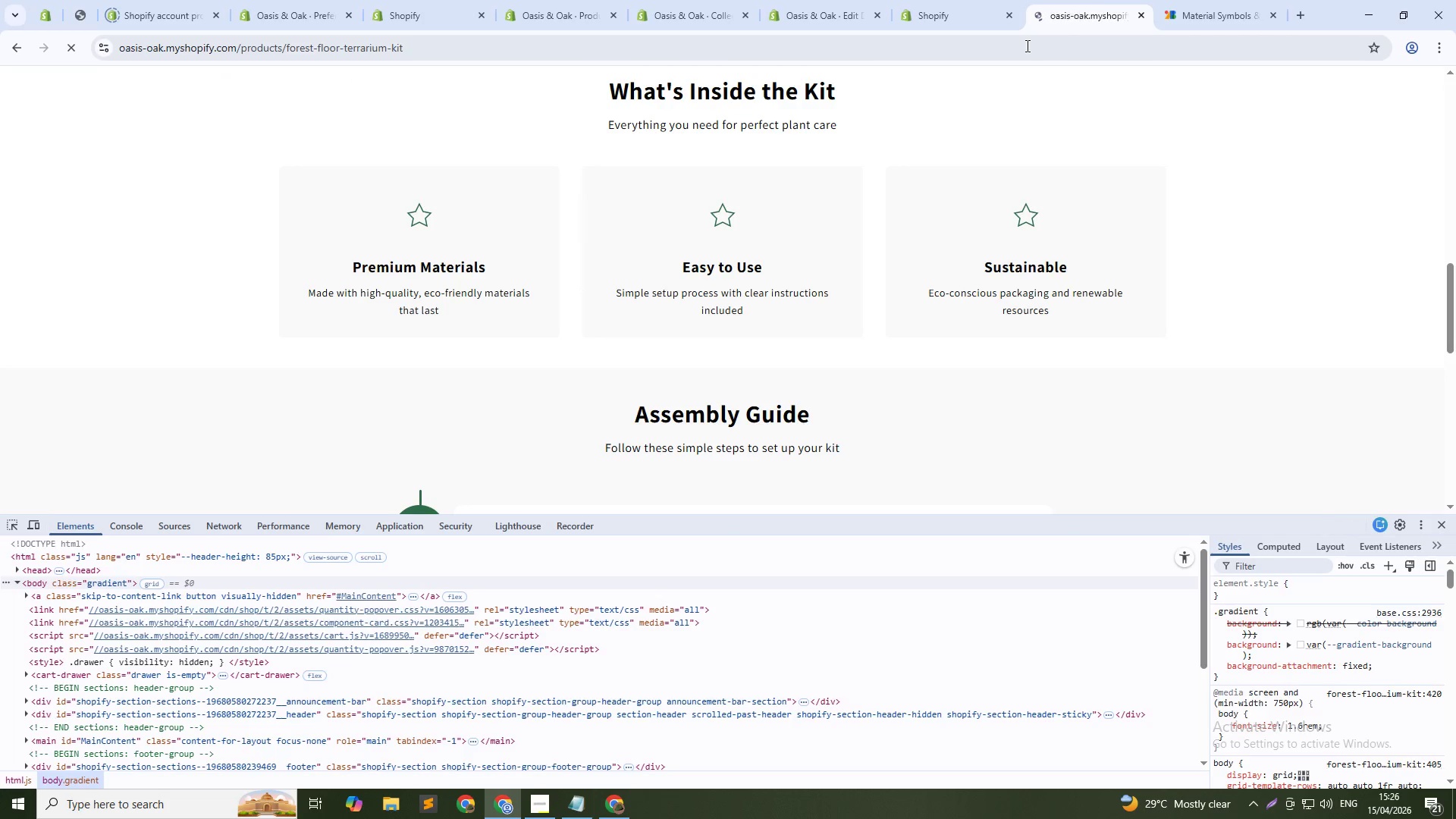 
key(Alt+Tab)
 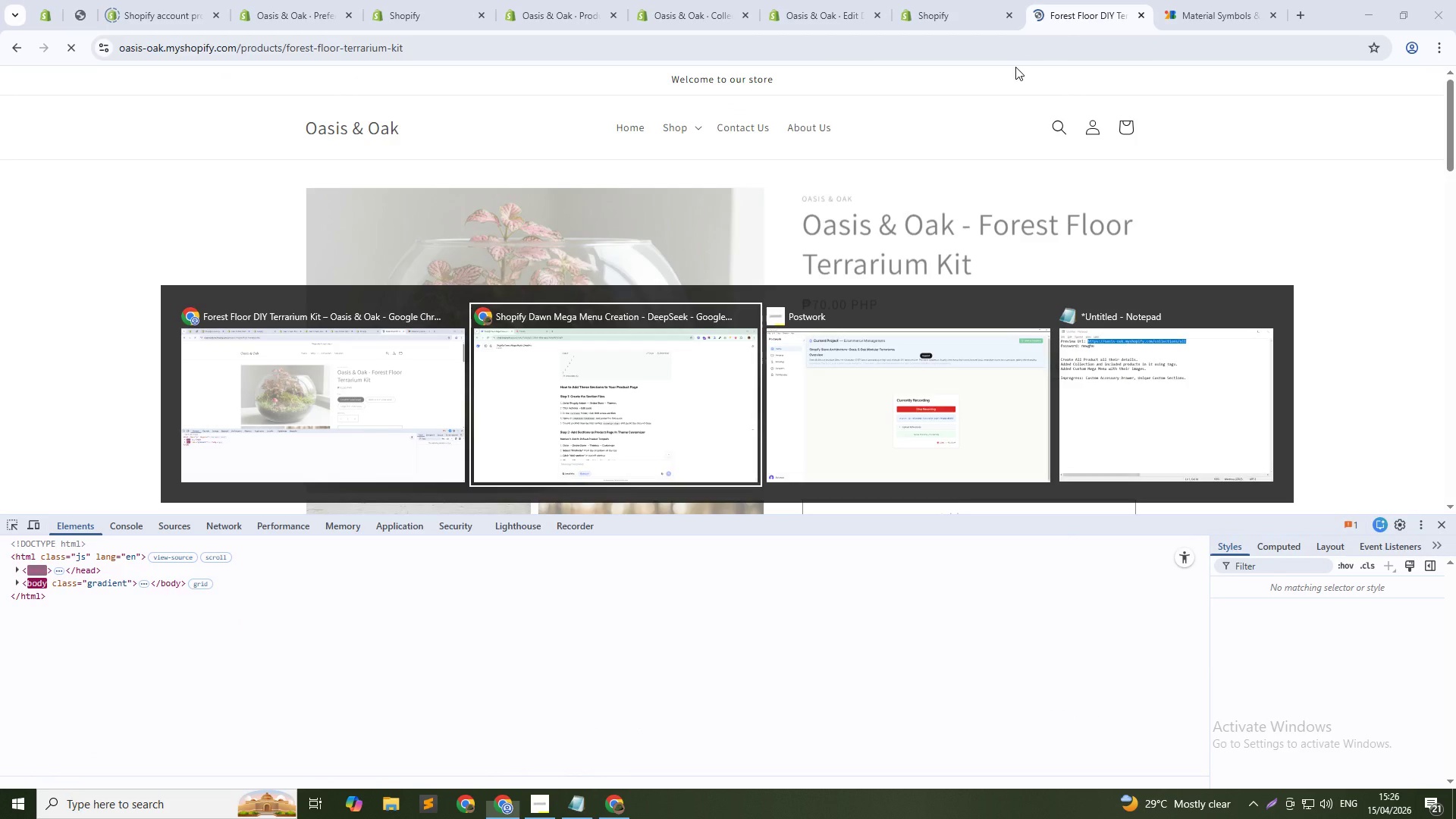 
left_click([868, 402])